 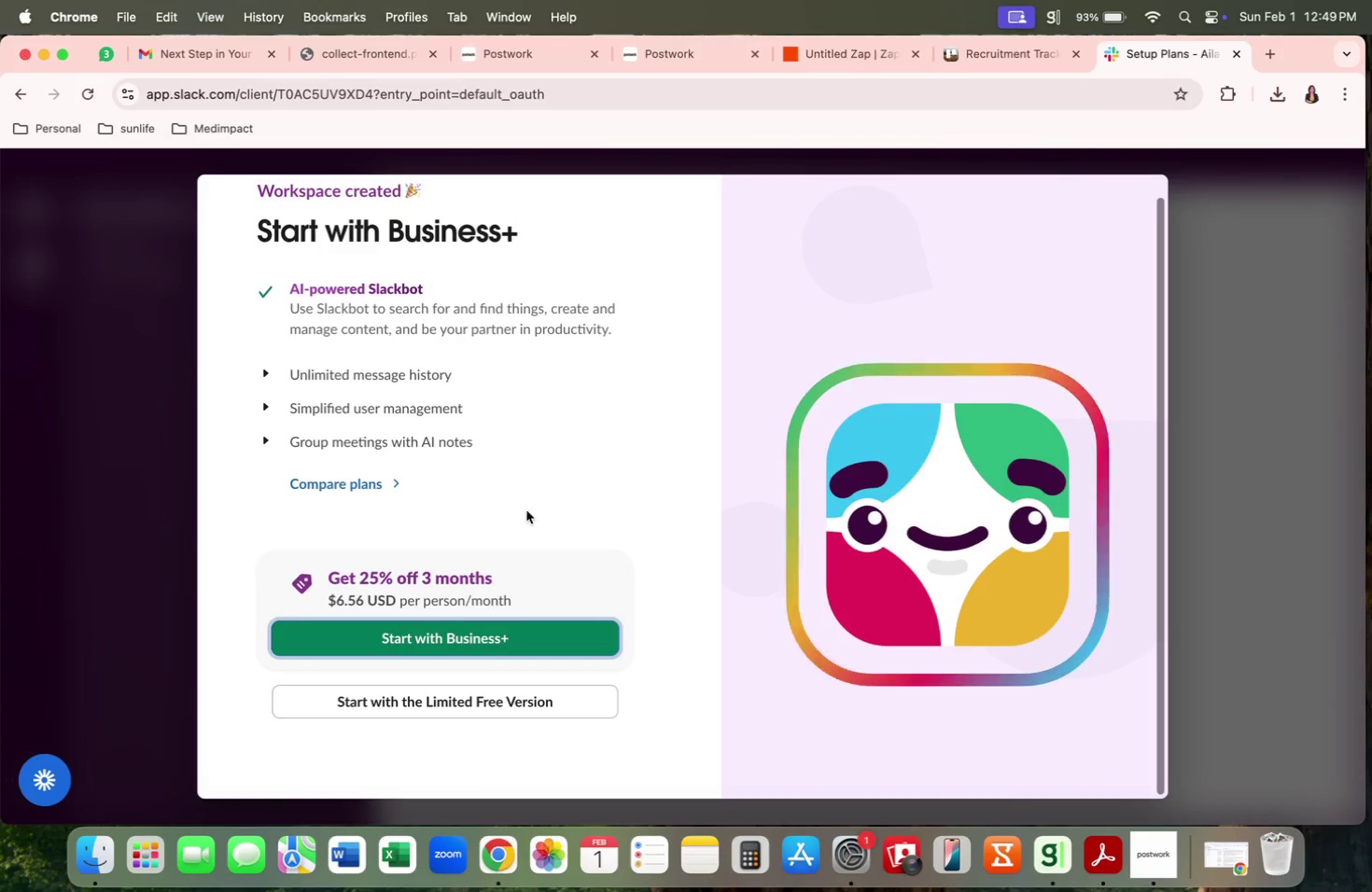 
left_click([493, 707])
 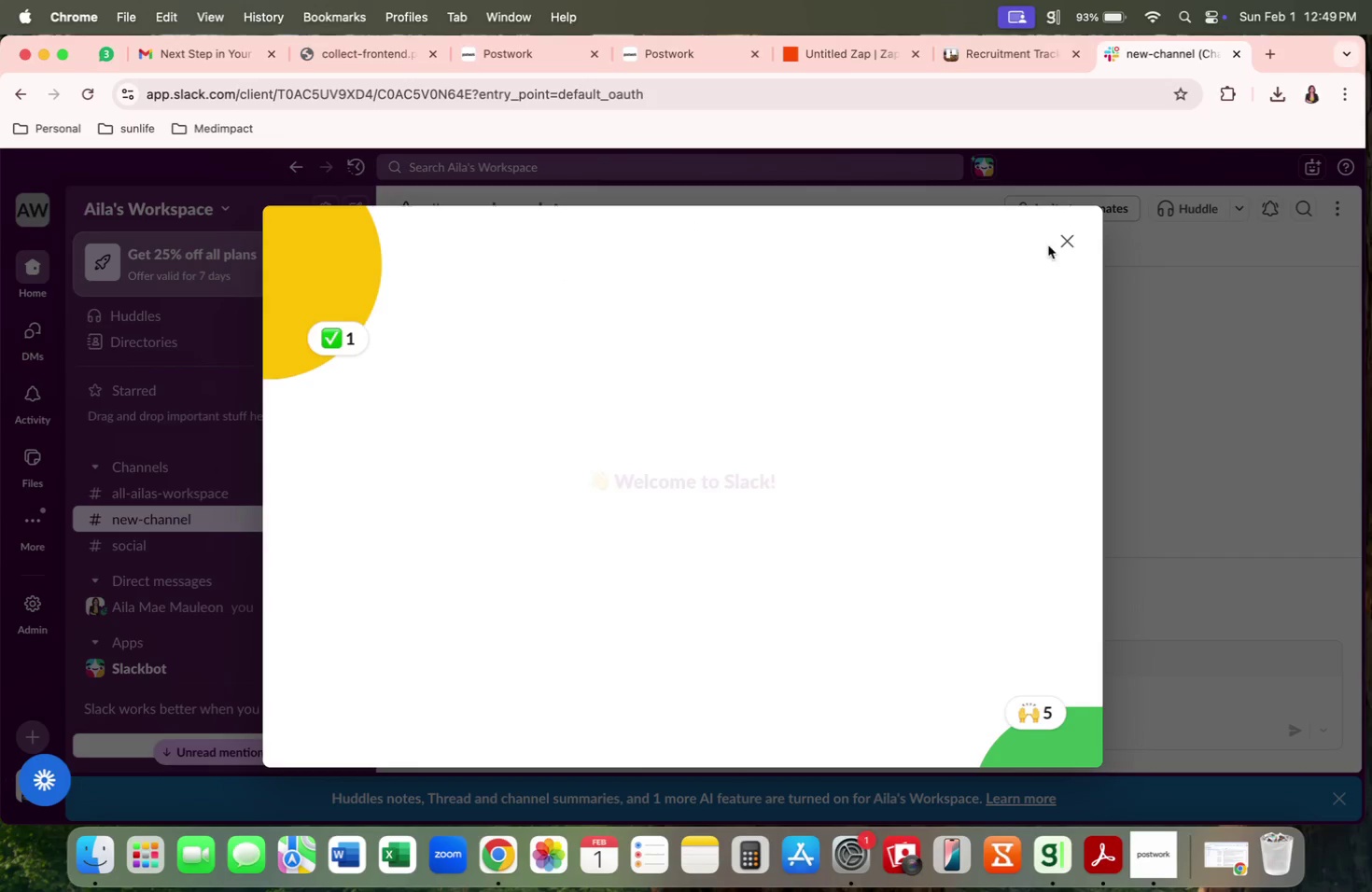 
wait(5.53)
 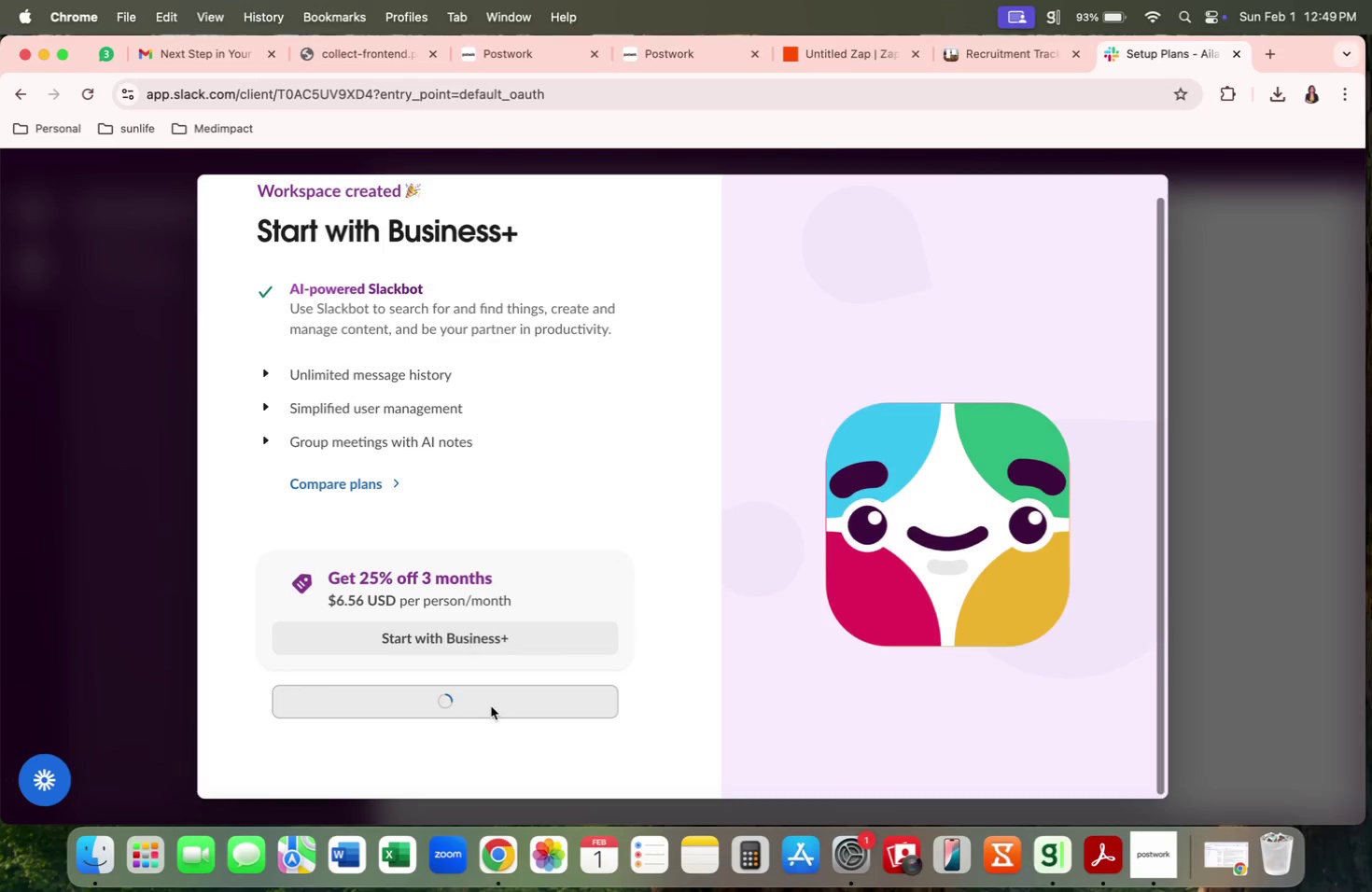 
left_click([1064, 240])
 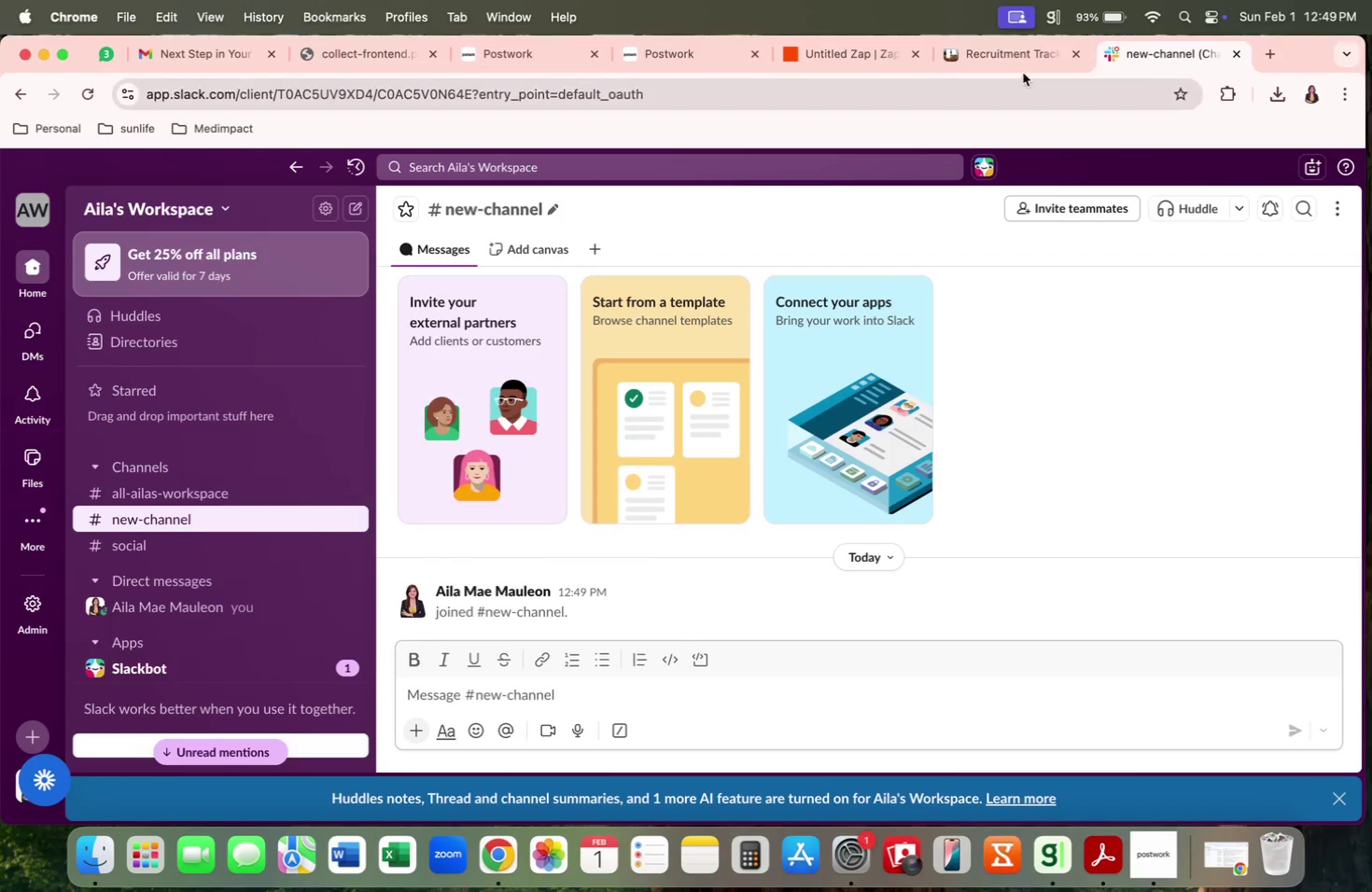 
left_click([1030, 54])
 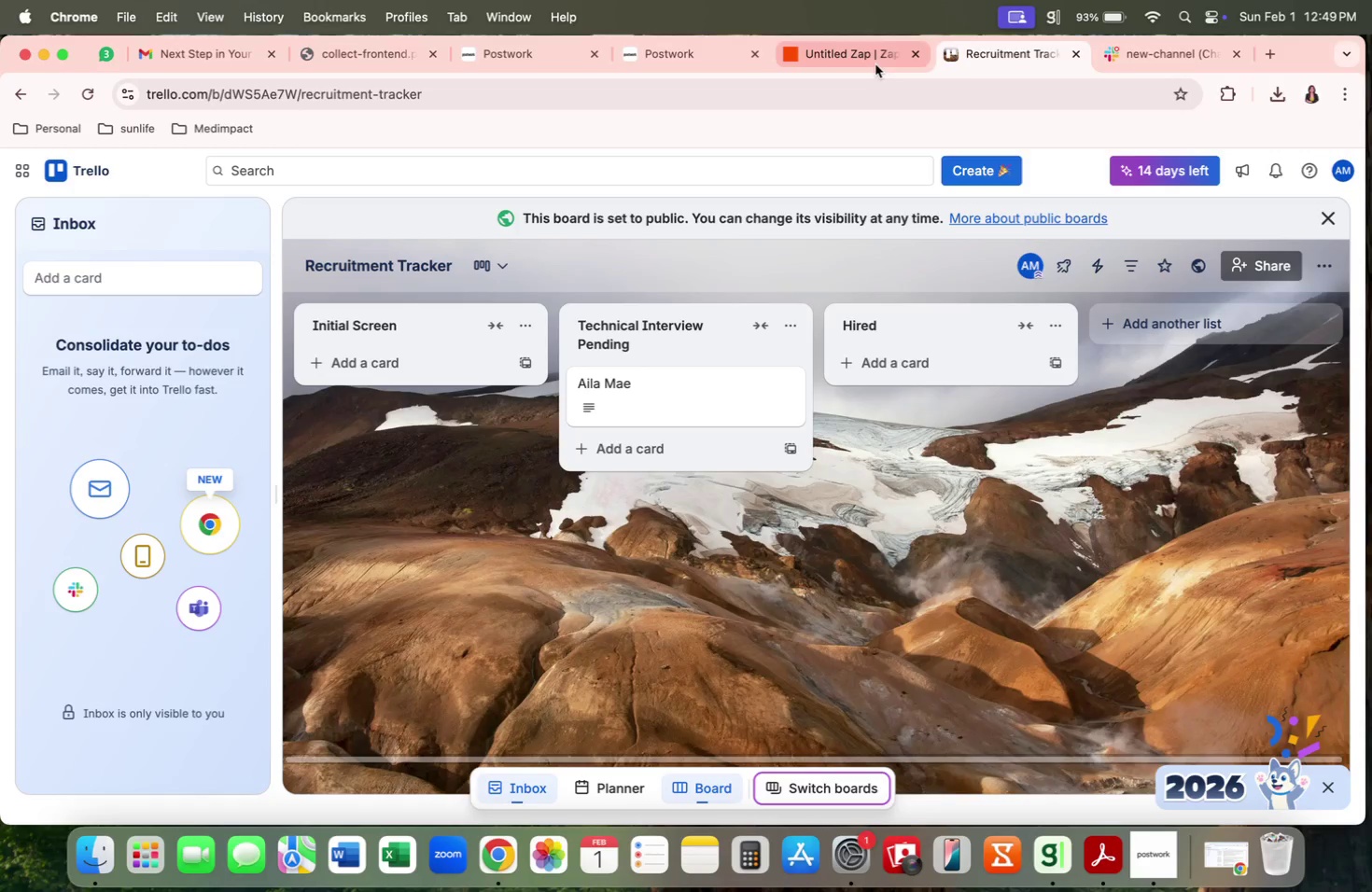 
left_click([834, 54])
 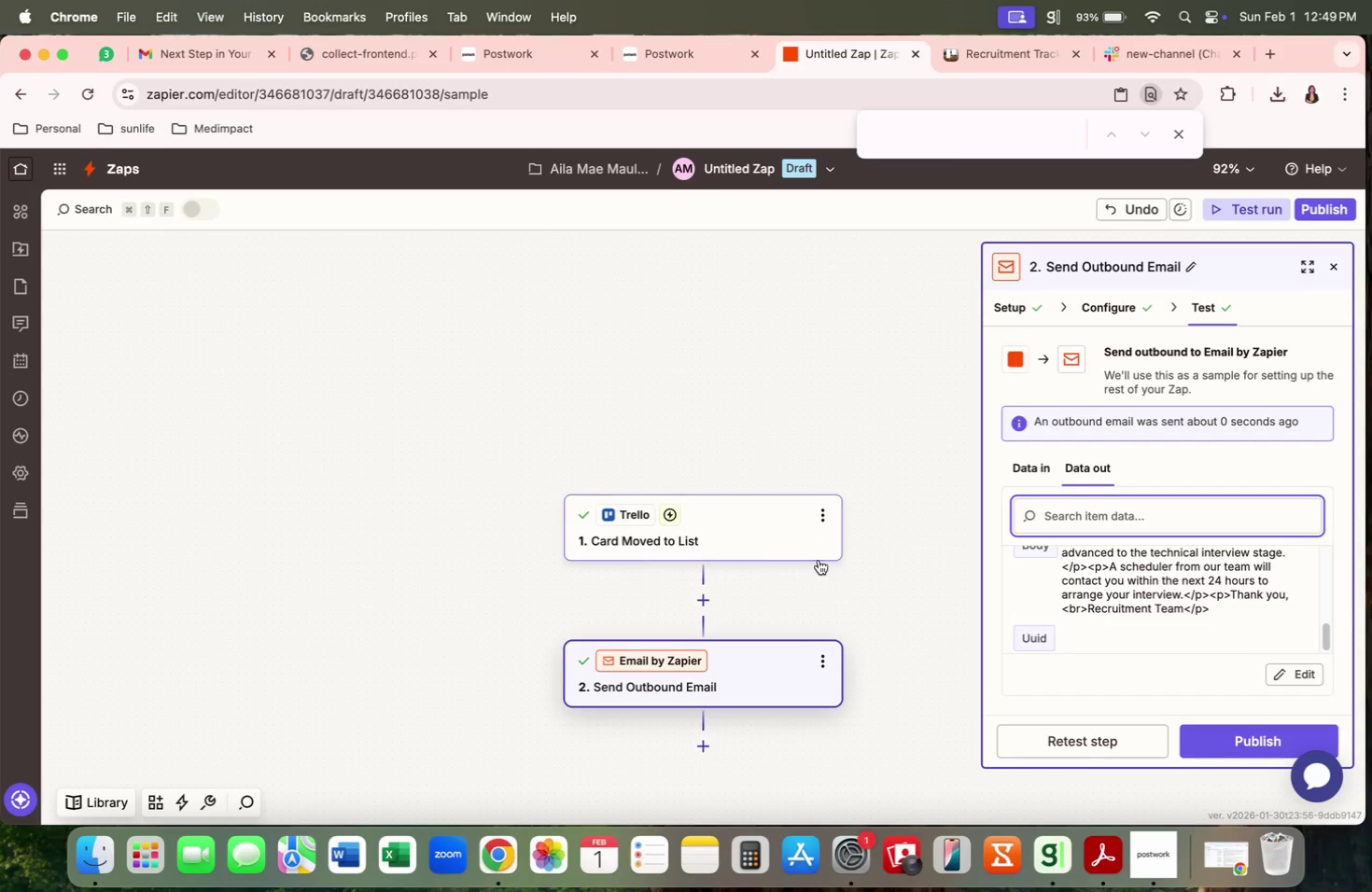 
scroll: coordinate [839, 545], scroll_direction: down, amount: 5.0
 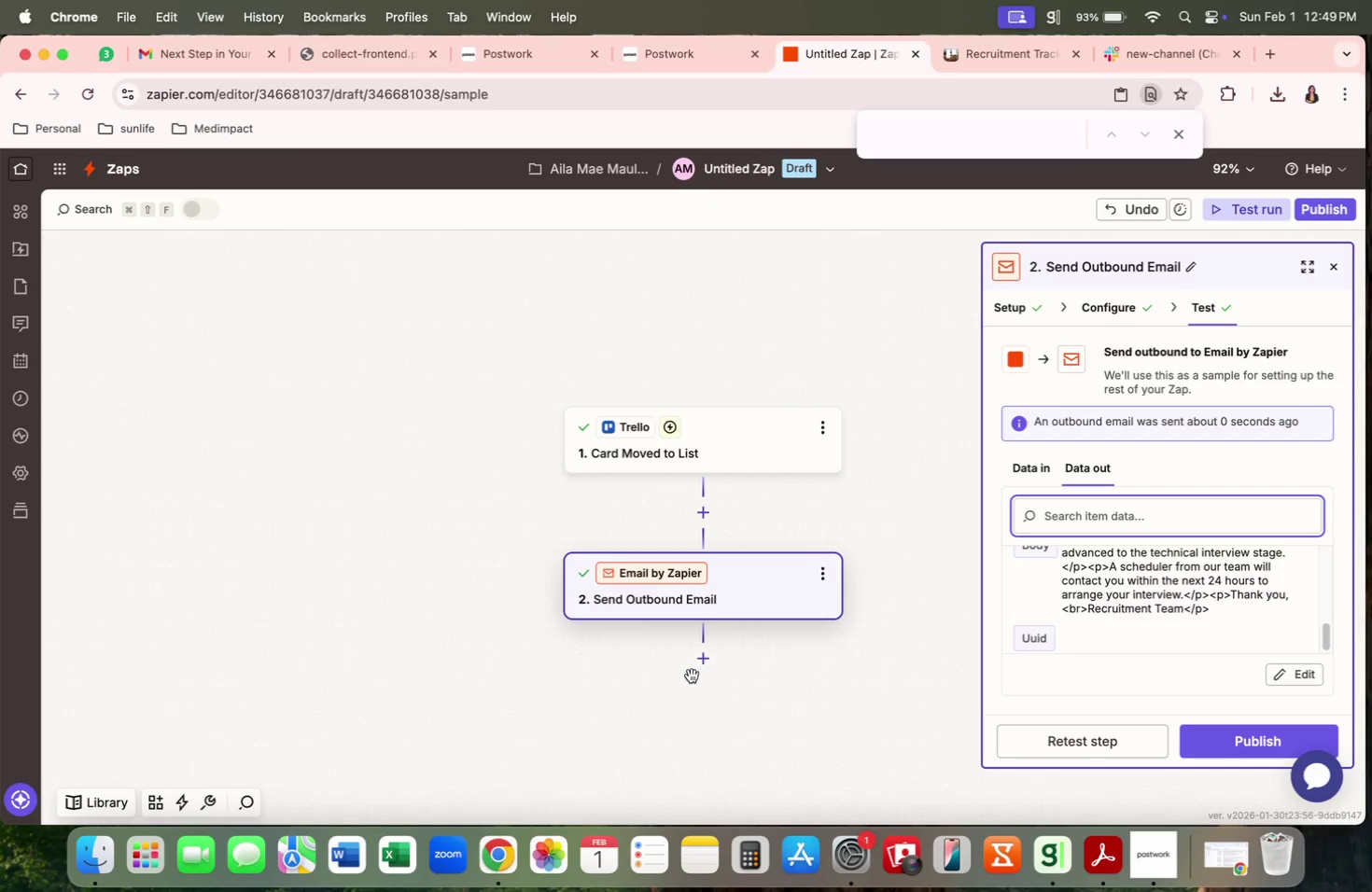 
left_click([702, 664])
 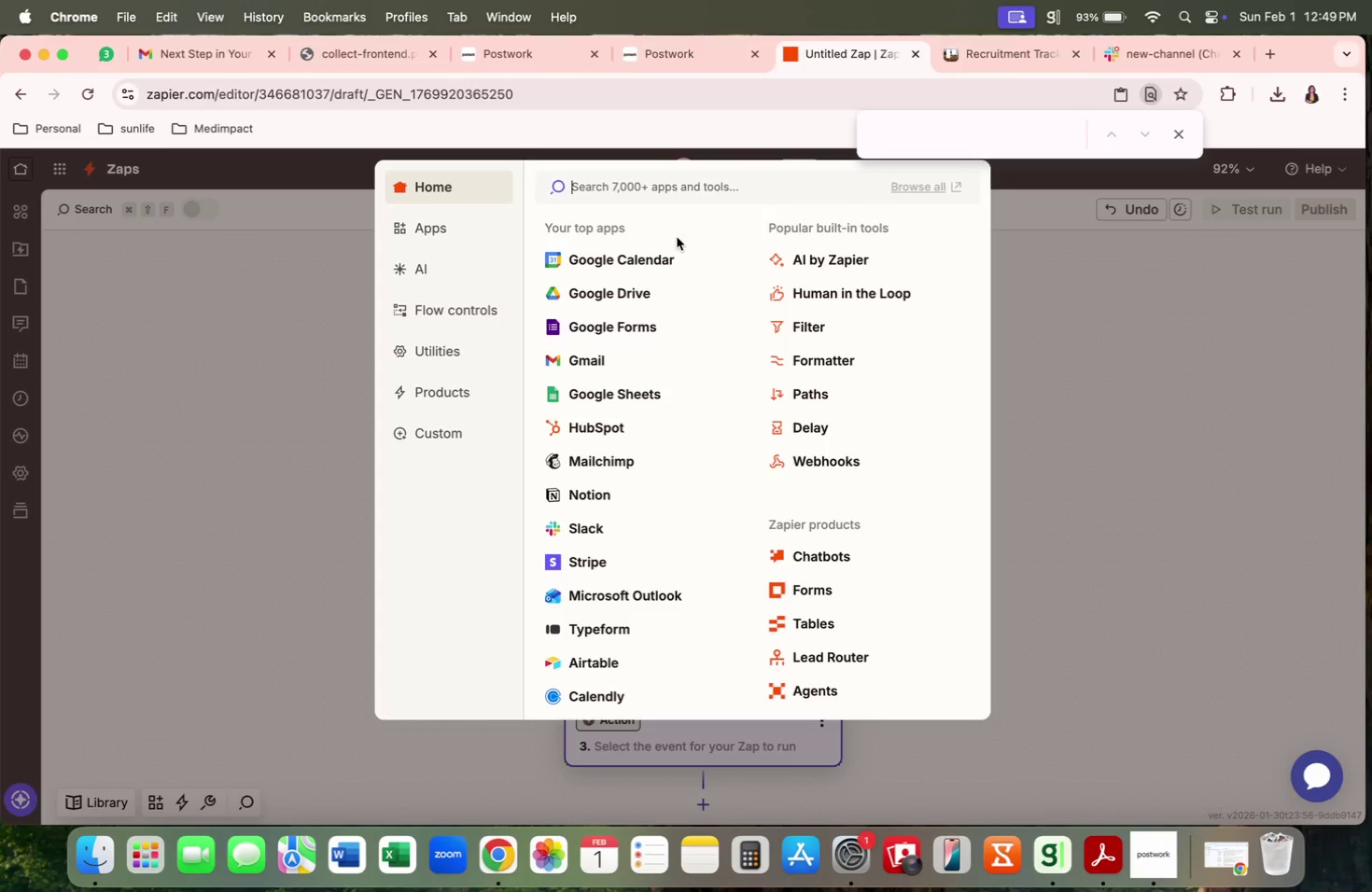 
type(slack)
 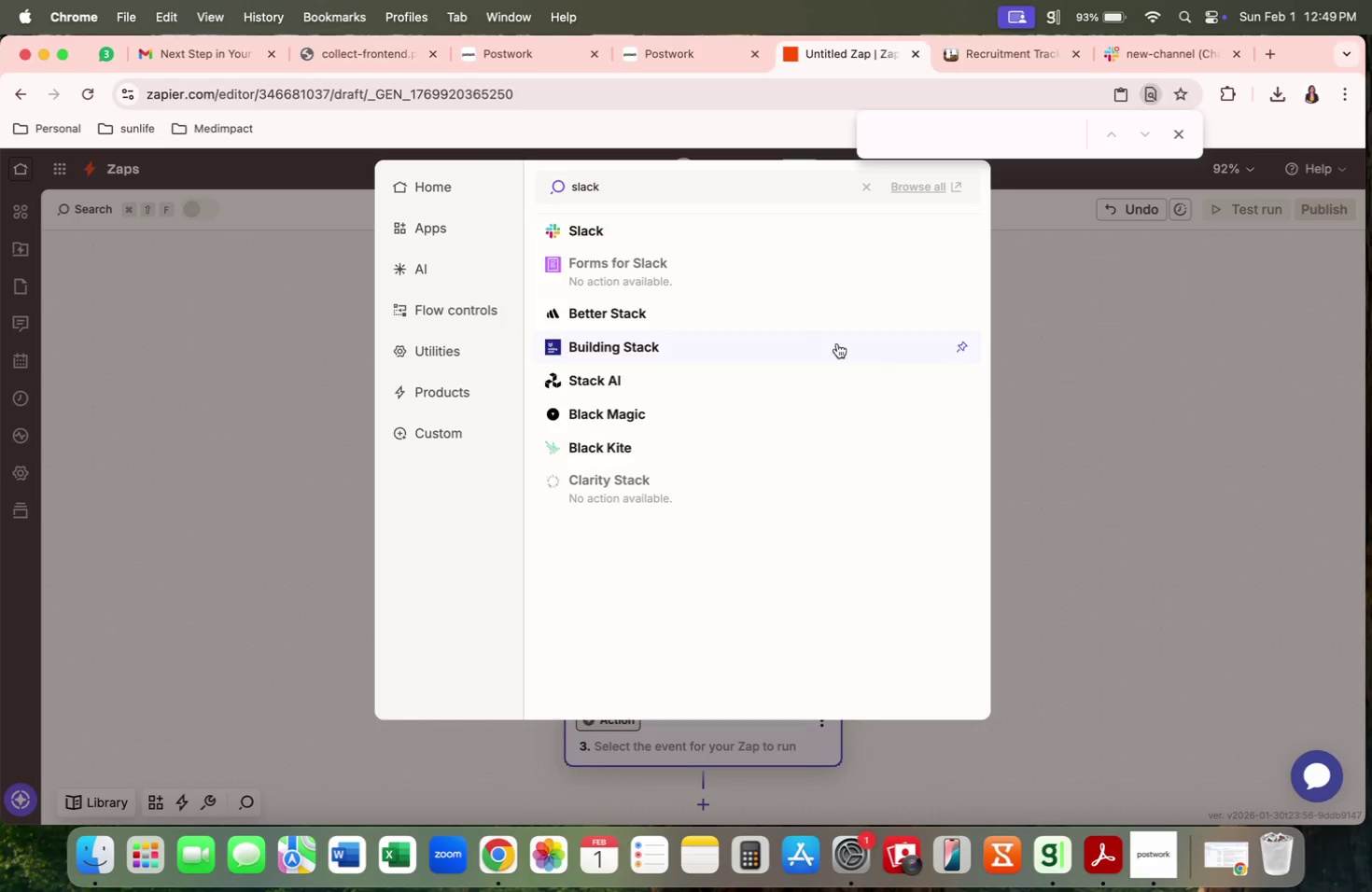 
left_click([644, 226])
 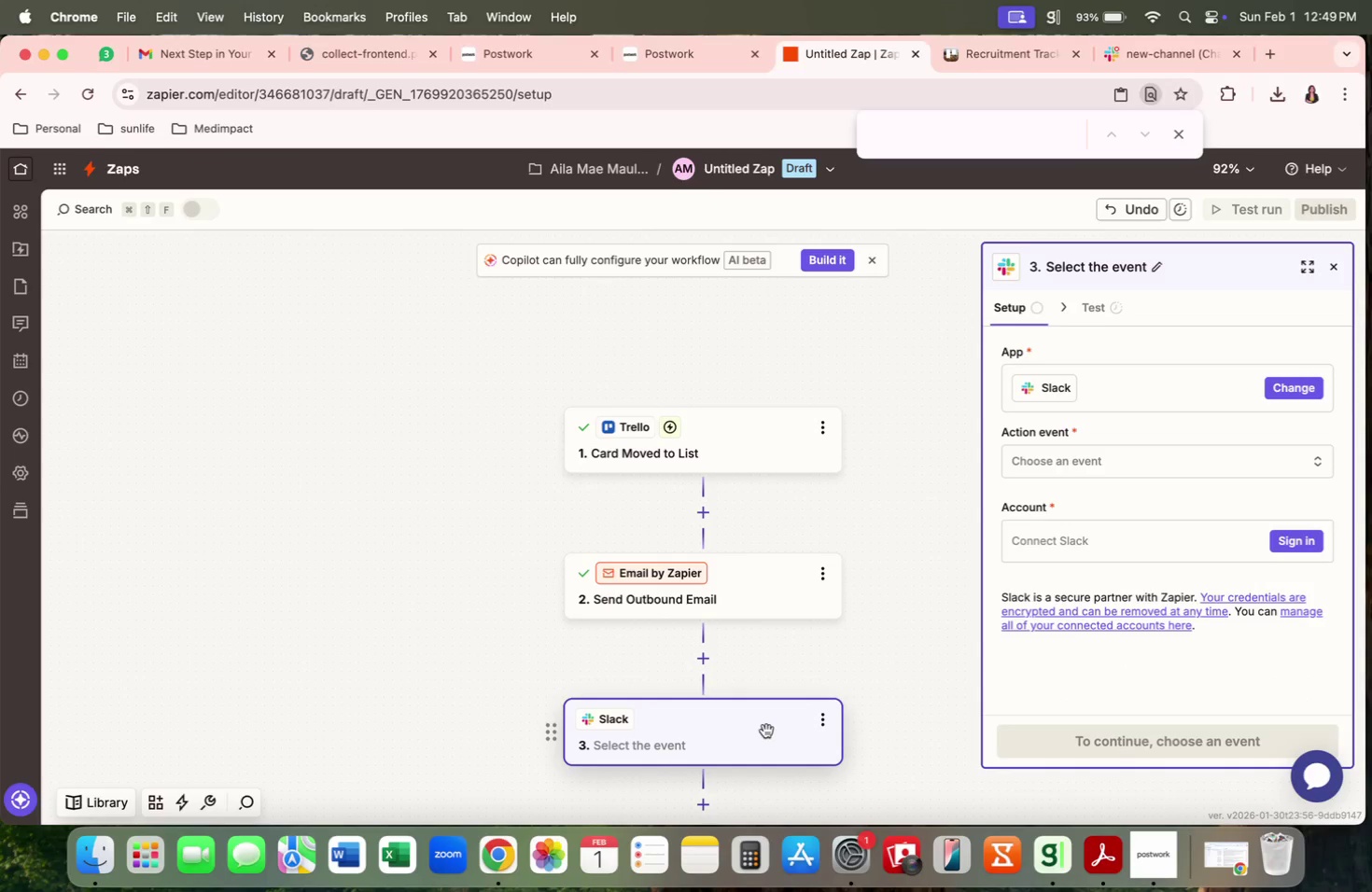 
left_click([1049, 471])
 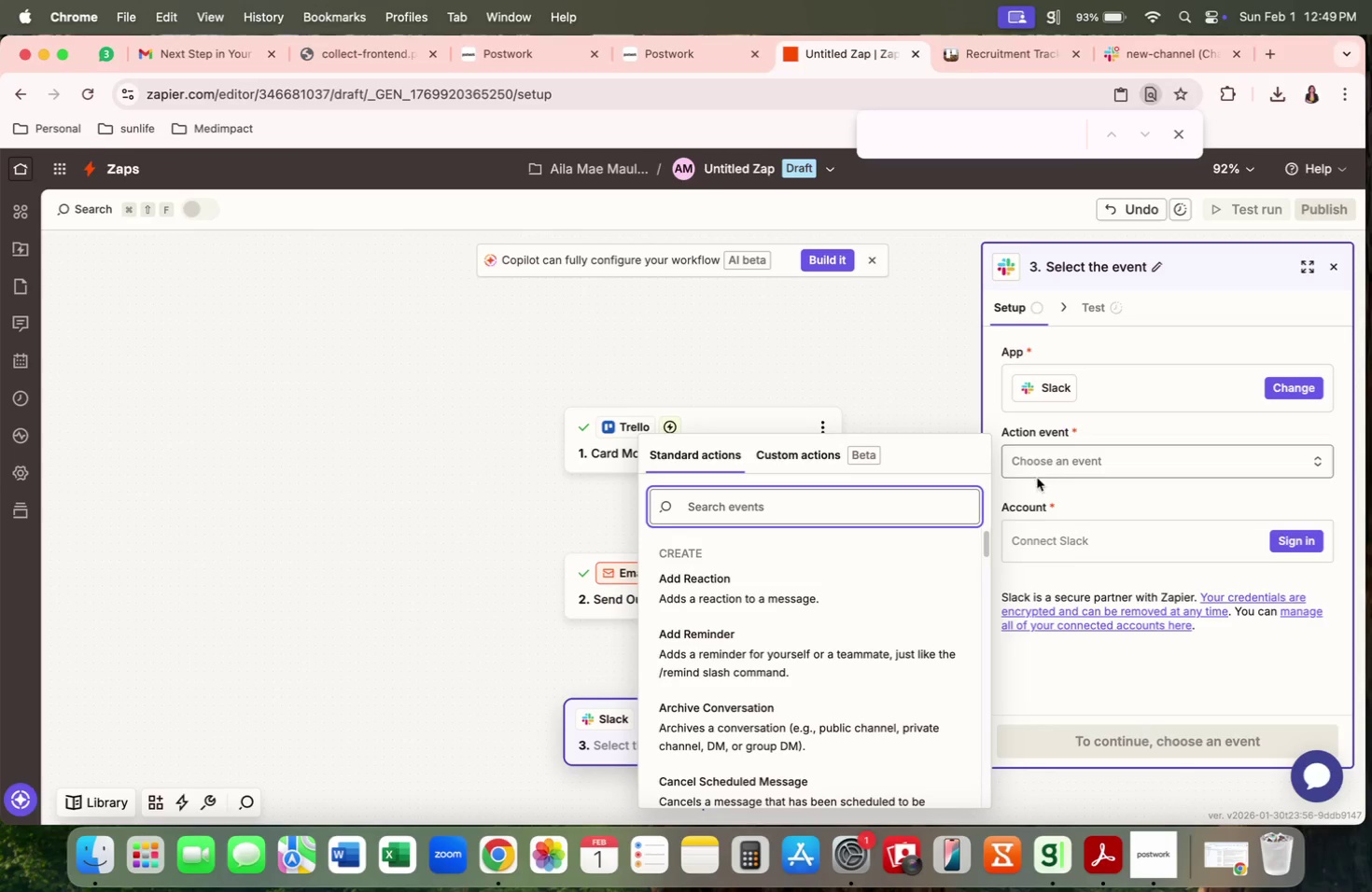 
wait(5.31)
 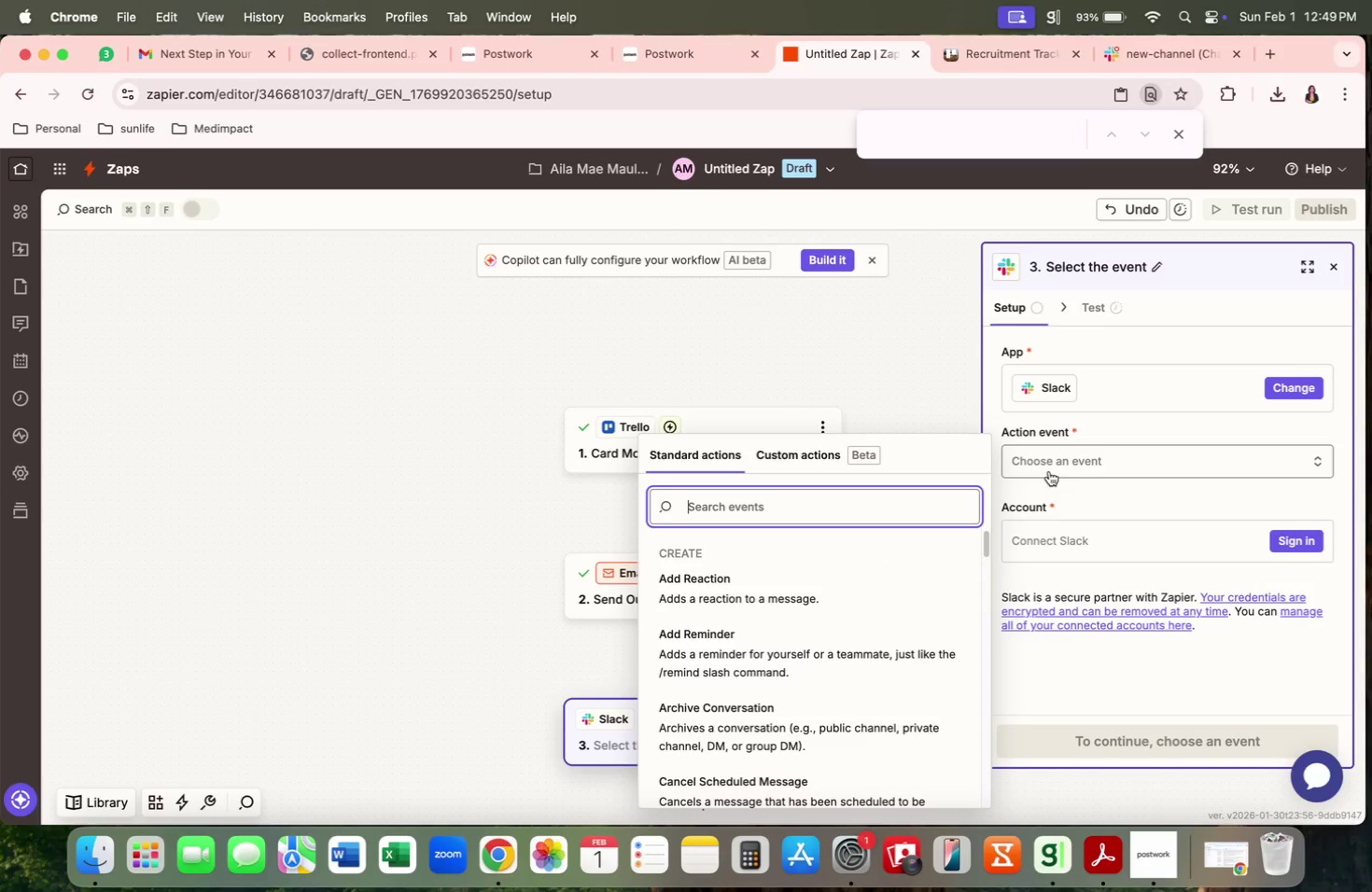 
scroll: coordinate [816, 634], scroll_direction: down, amount: 7.0
 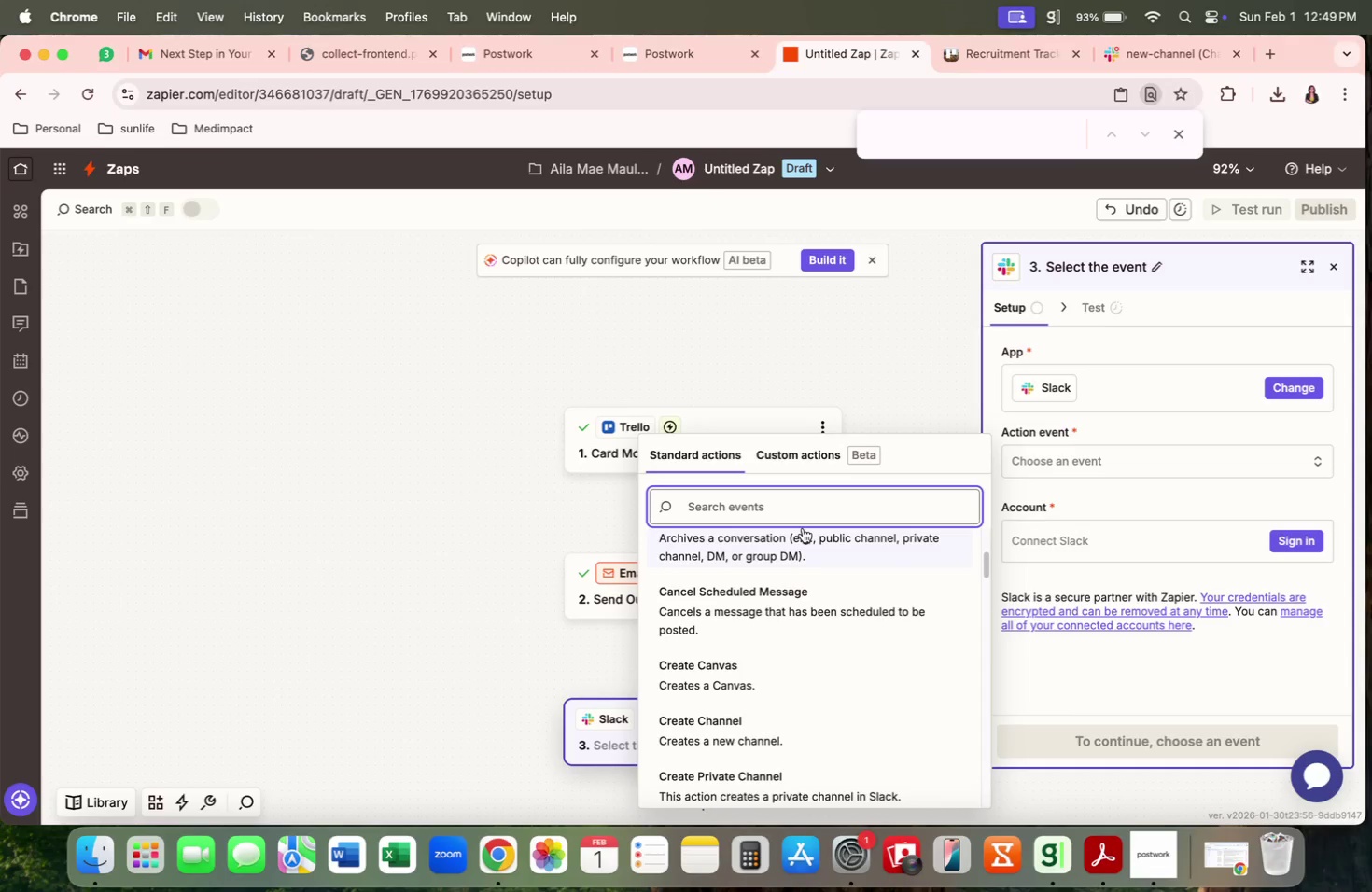 
type(channel)
 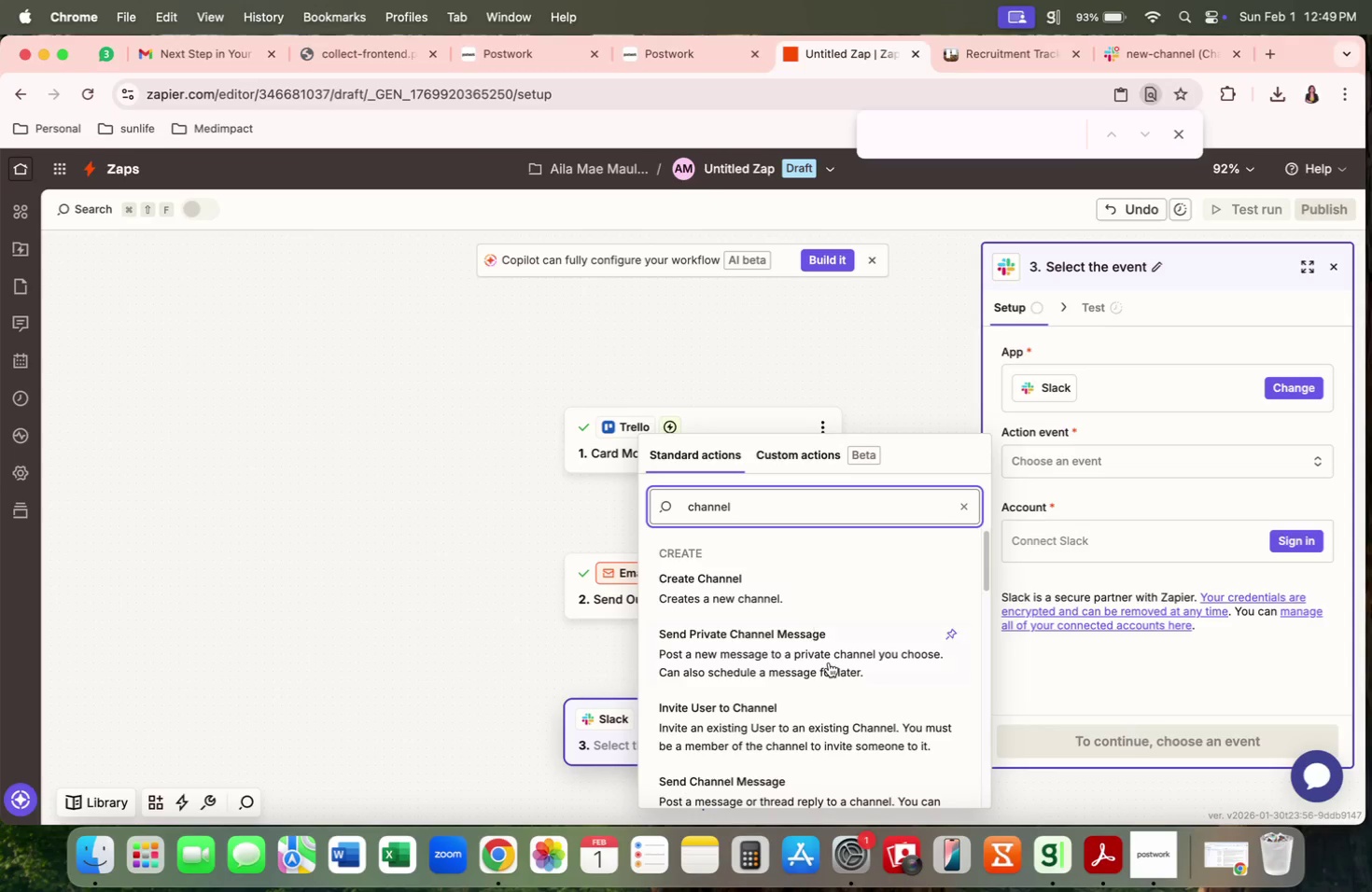 
scroll: coordinate [826, 656], scroll_direction: down, amount: 2.0
 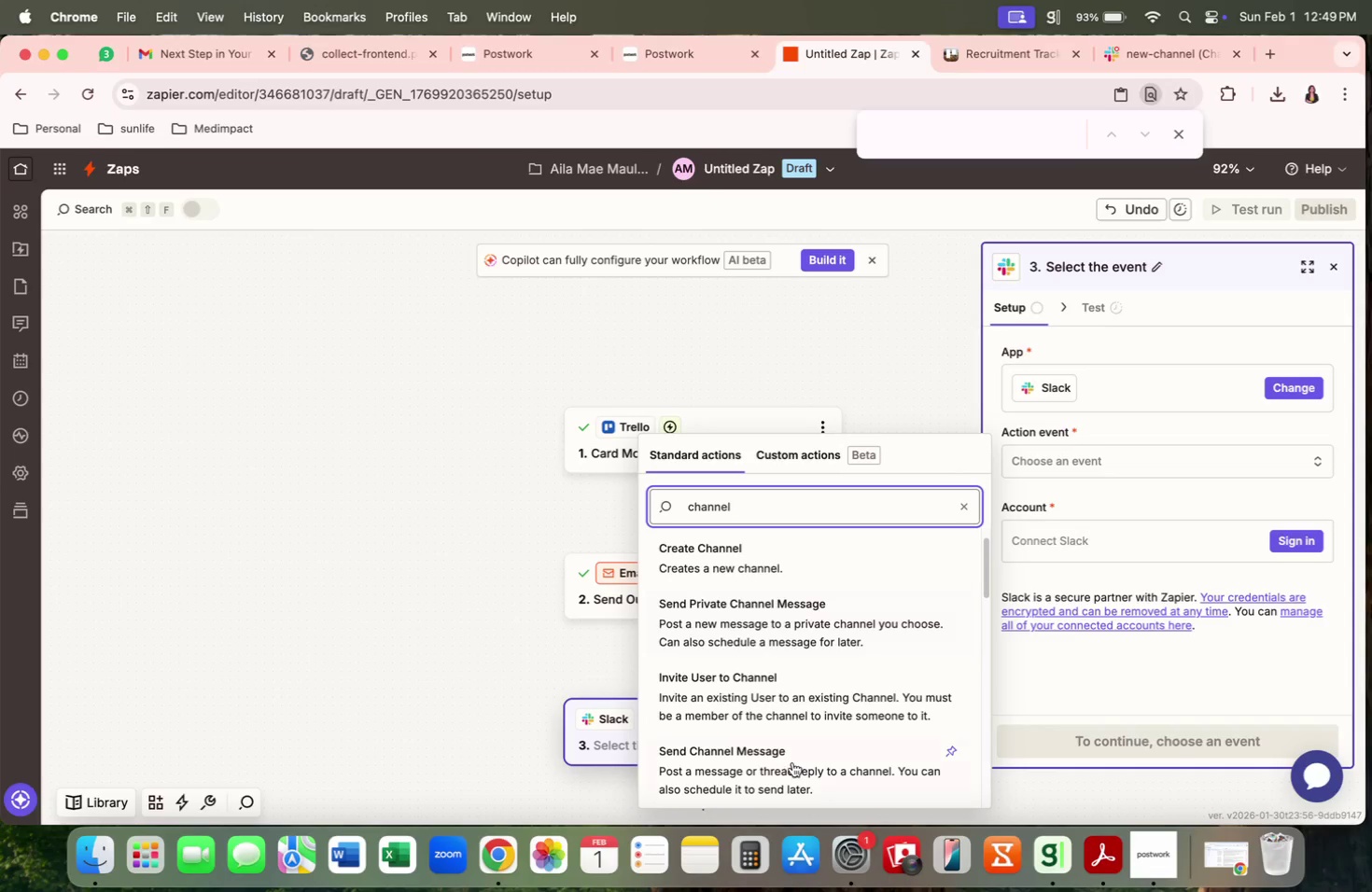 
left_click([791, 765])
 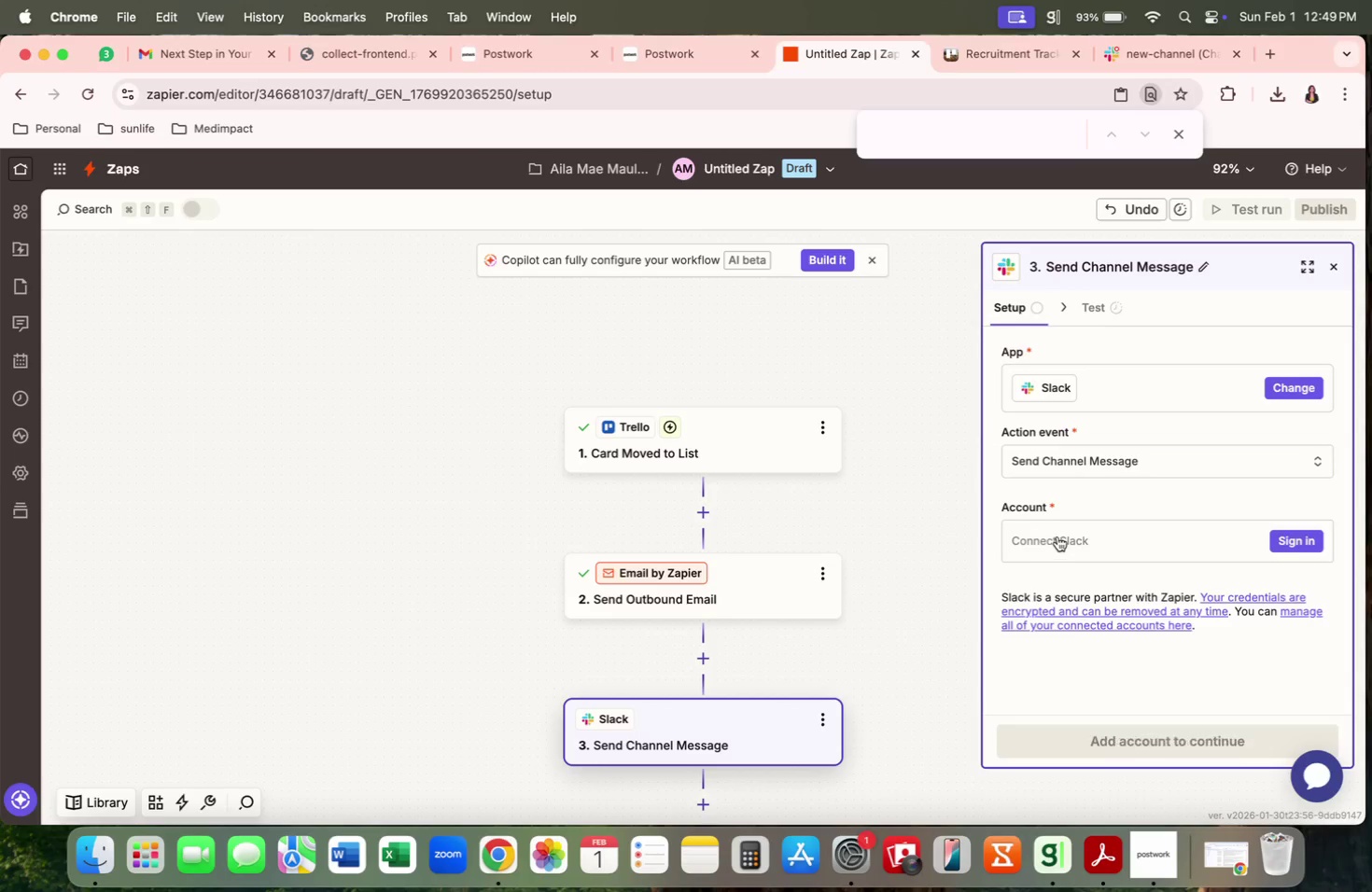 
left_click([1057, 537])
 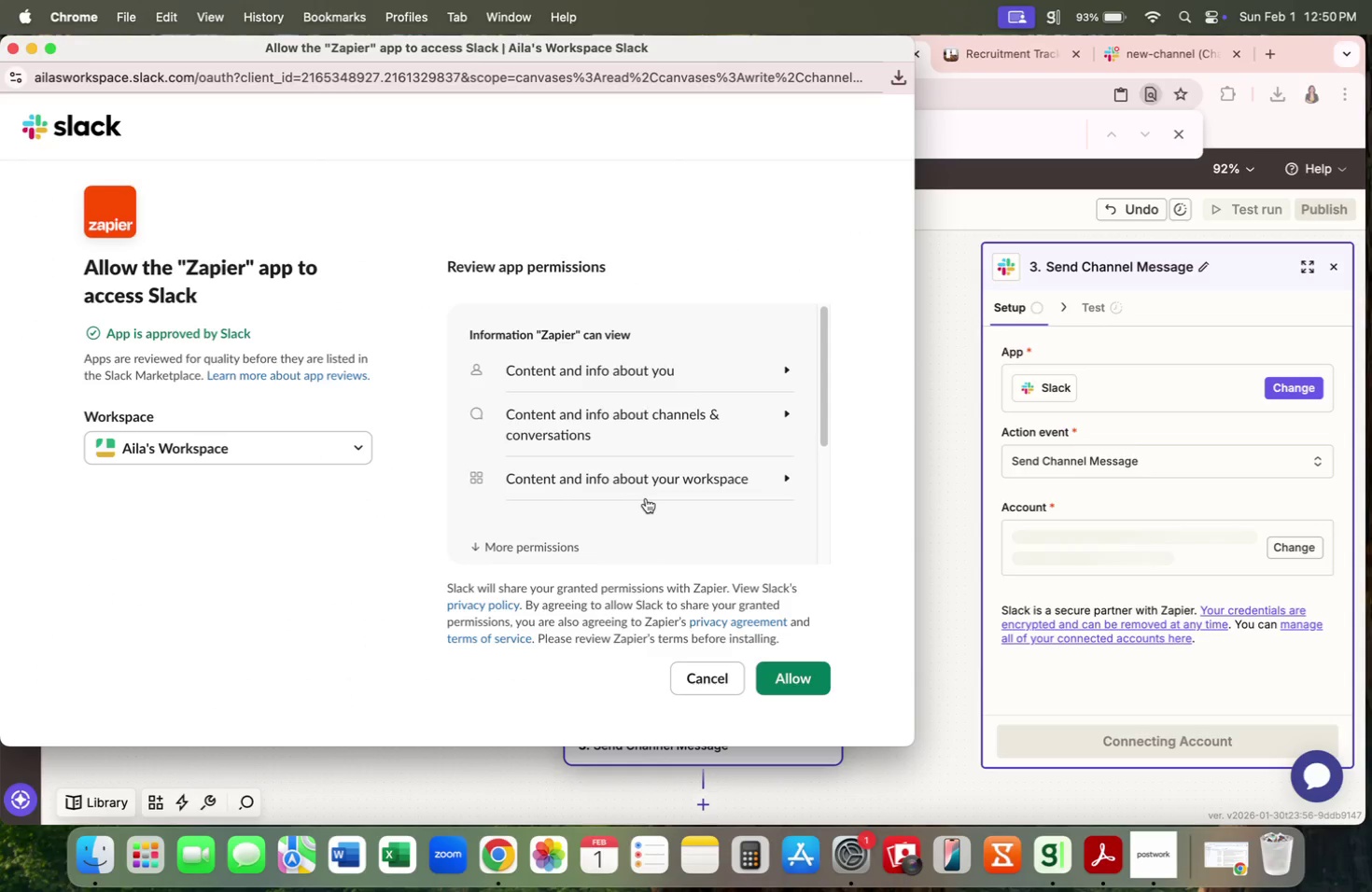 
wait(6.77)
 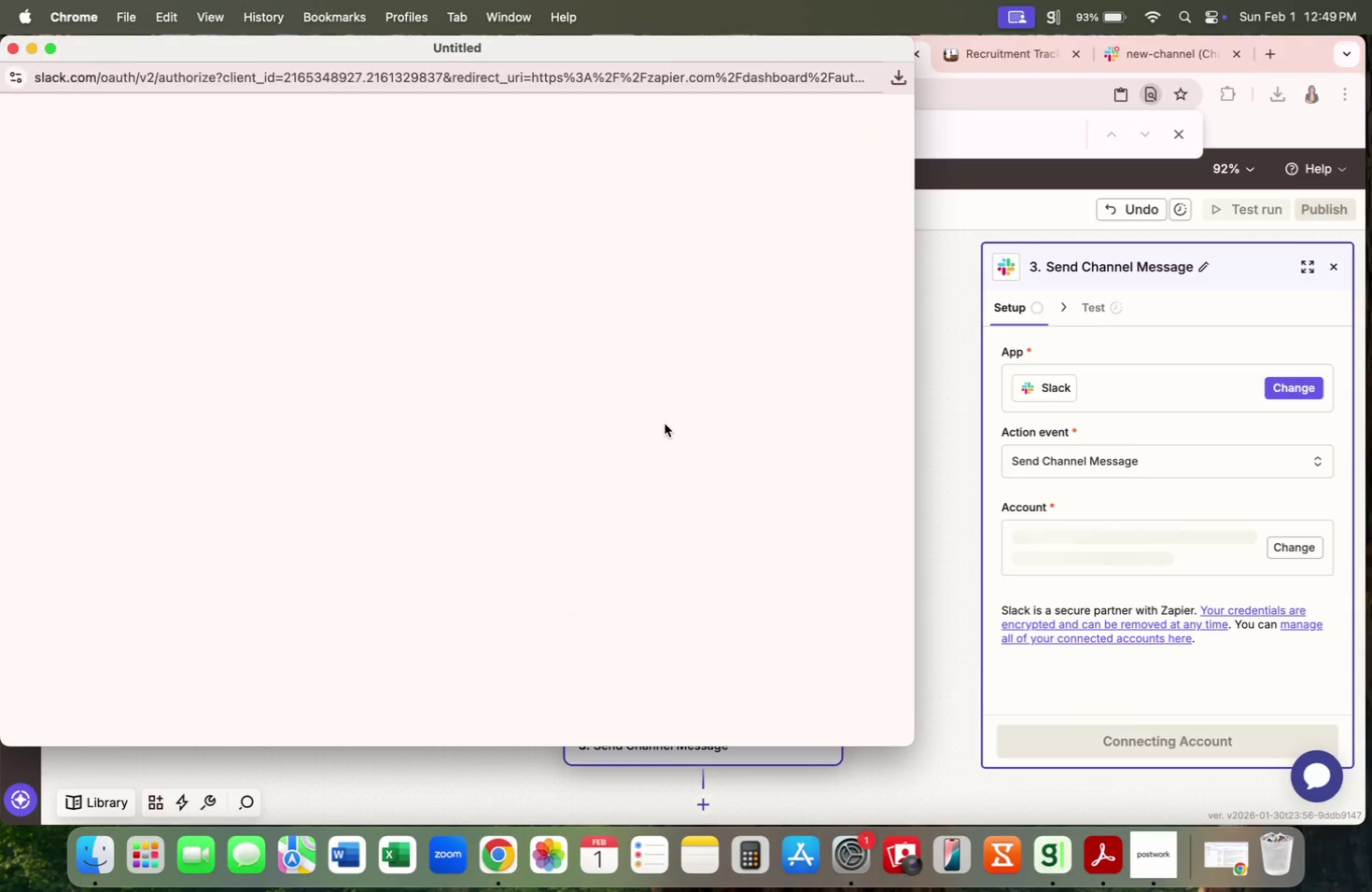 
left_click([282, 449])
 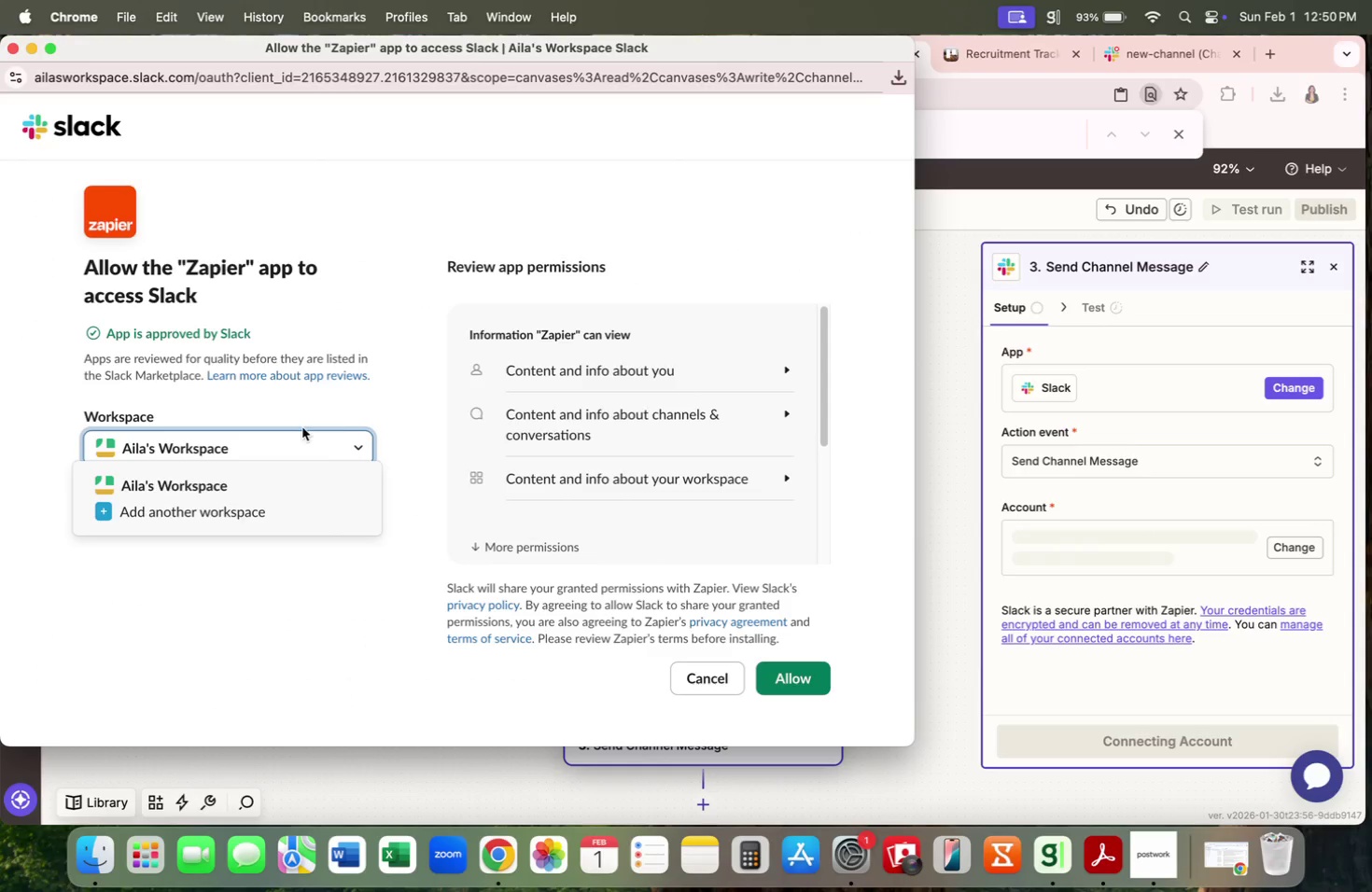 
left_click([346, 391])
 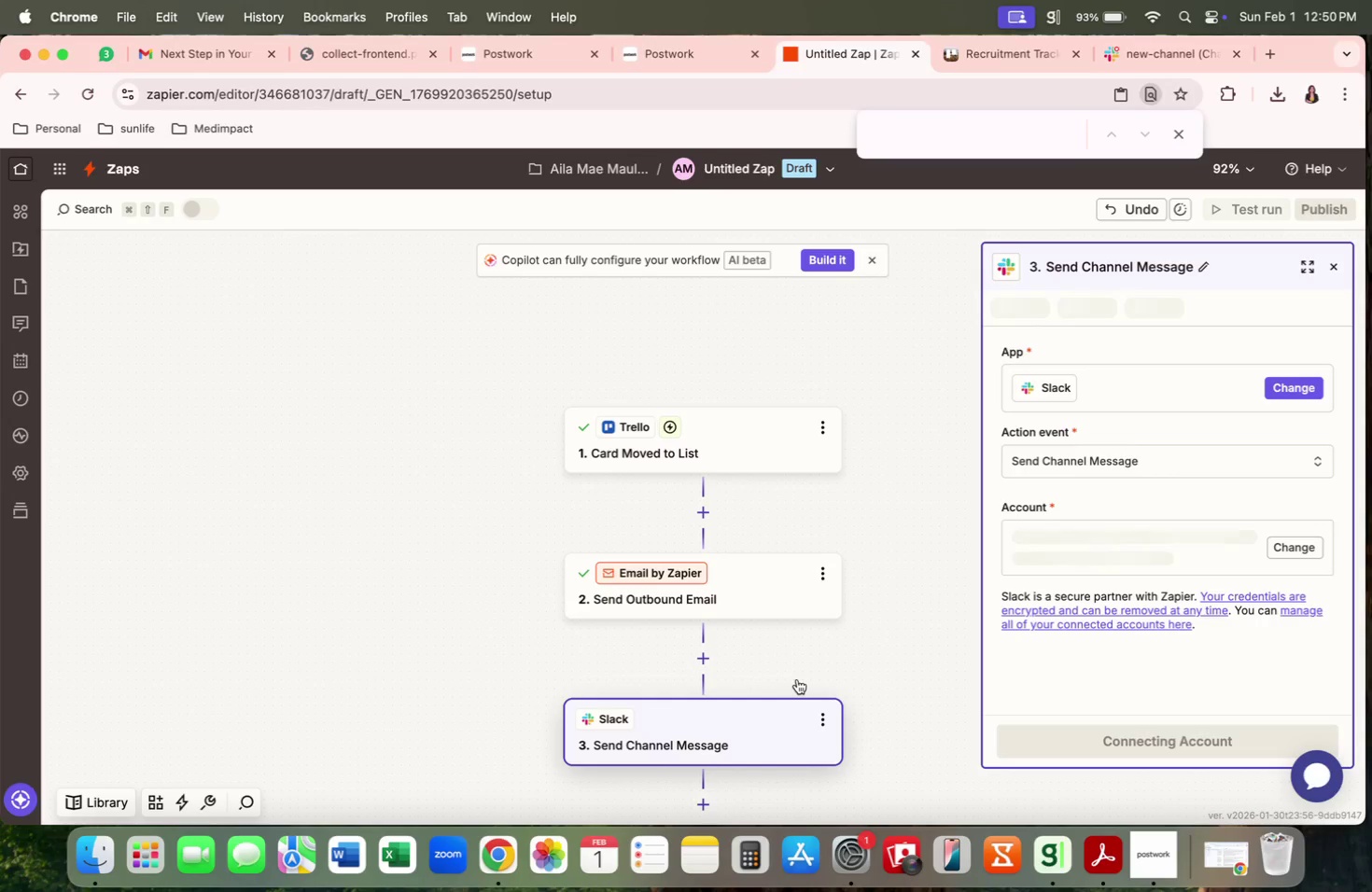 
wait(10.33)
 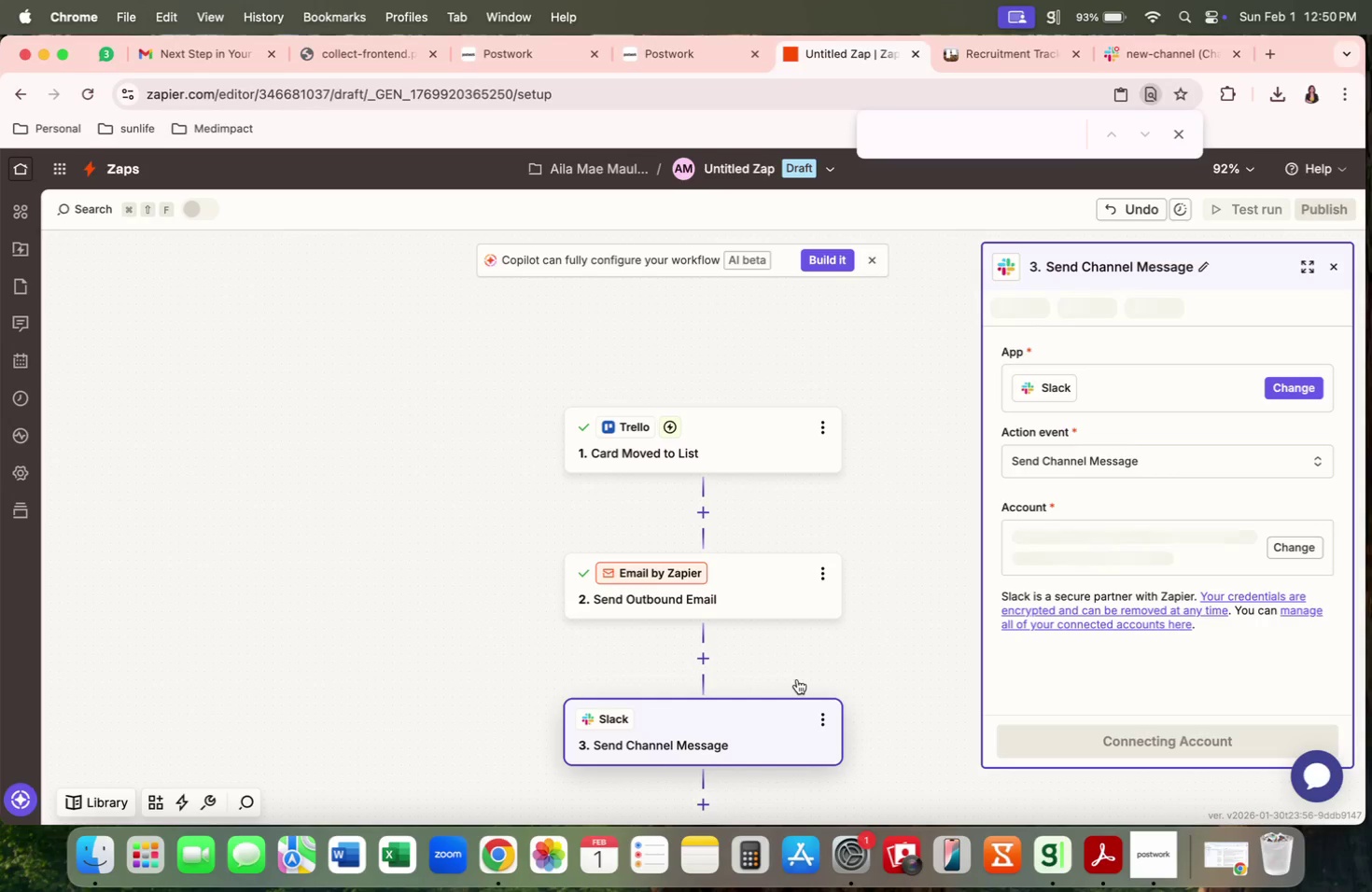 
left_click([1145, 742])
 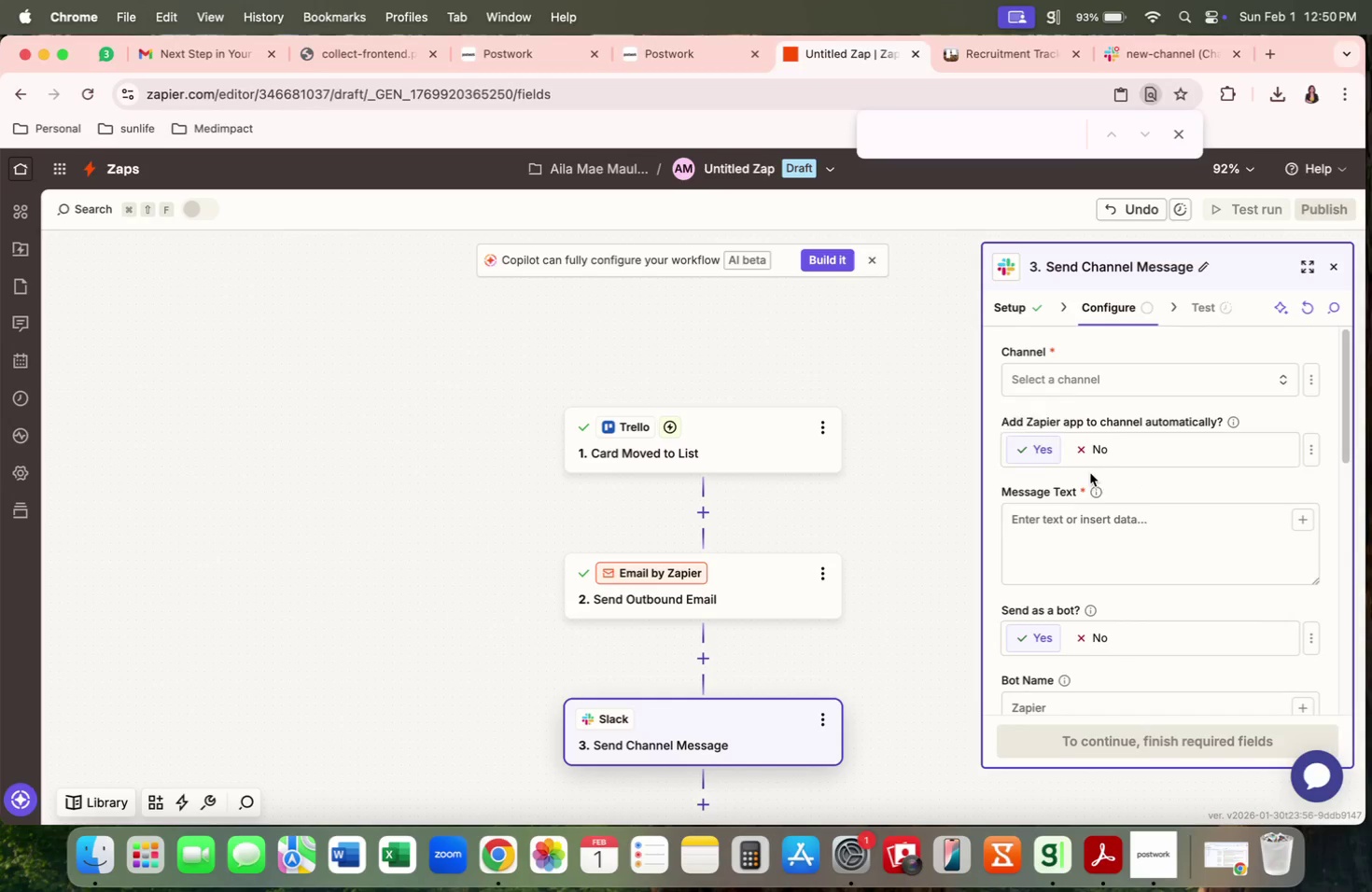 
left_click([1081, 366])
 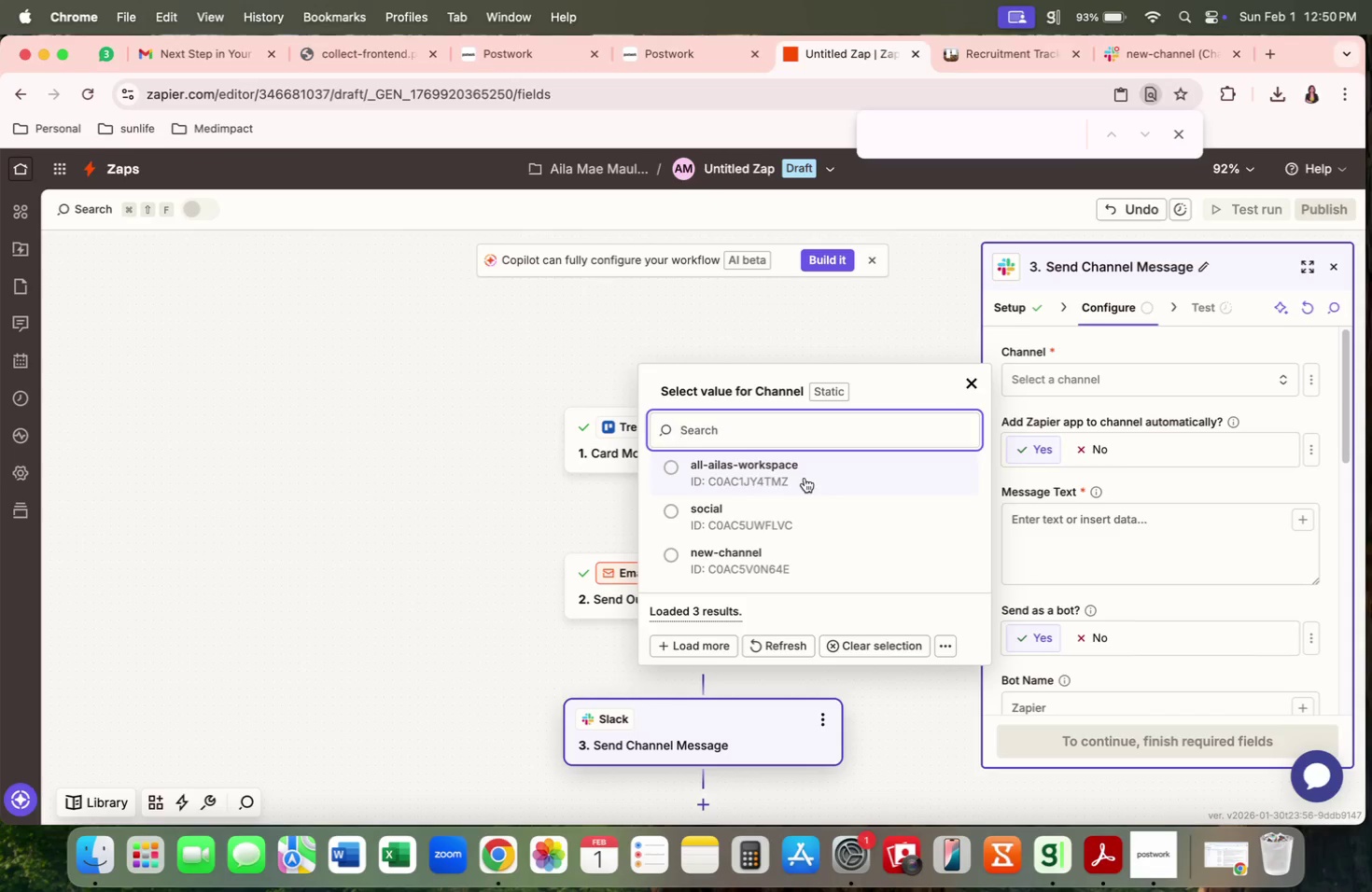 
left_click([805, 478])
 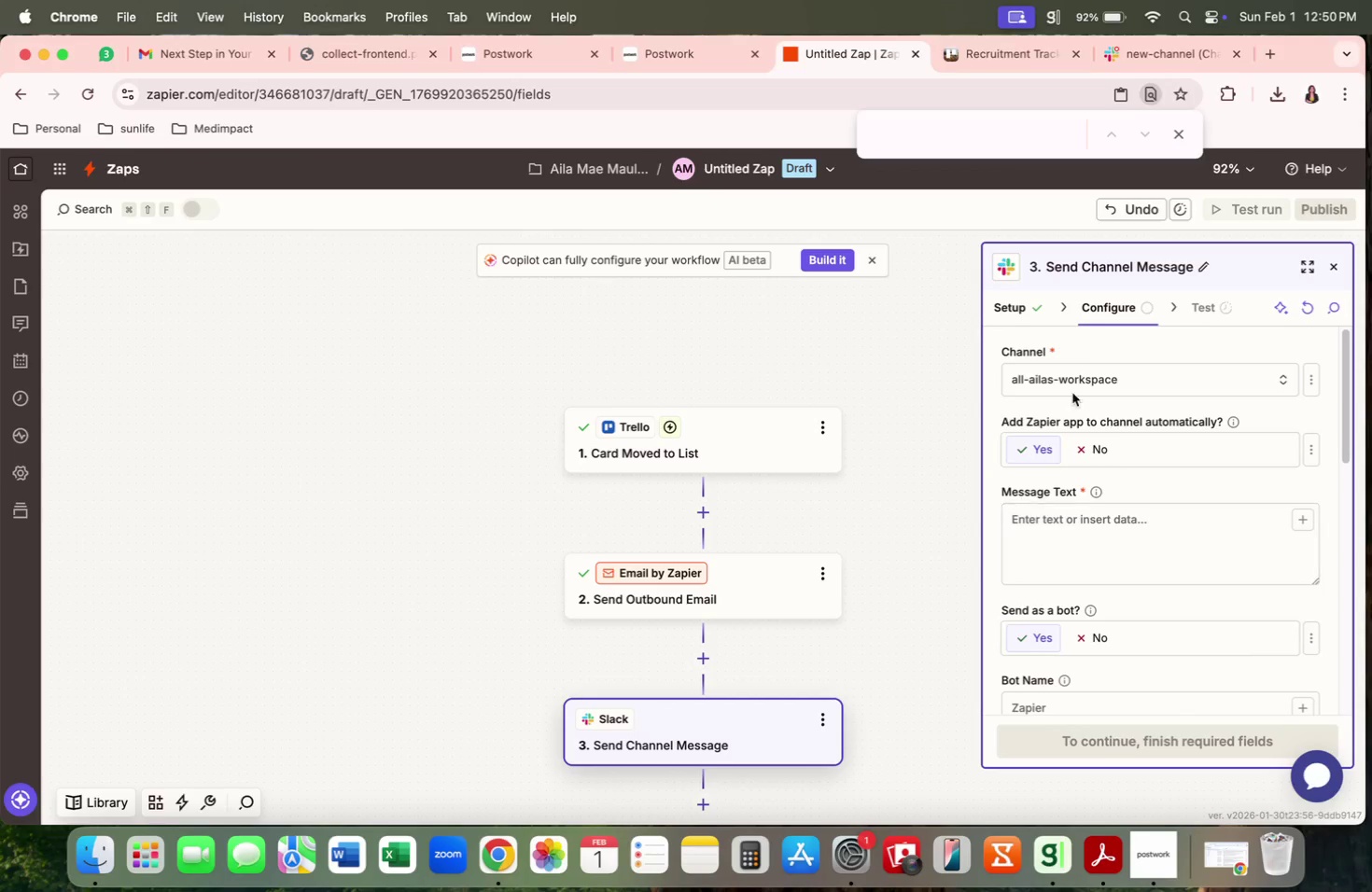 
wait(22.75)
 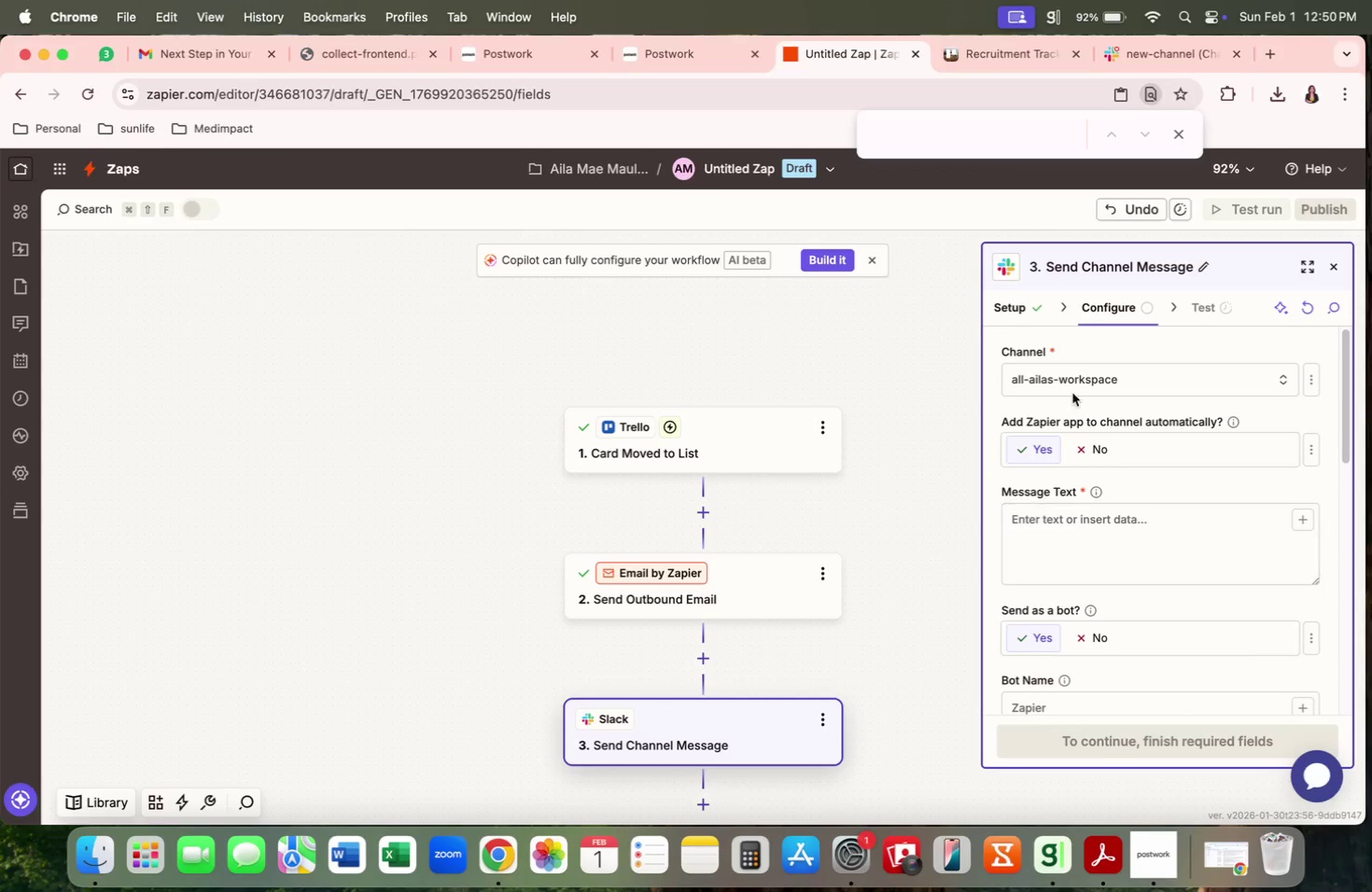 
left_click([960, 67])
 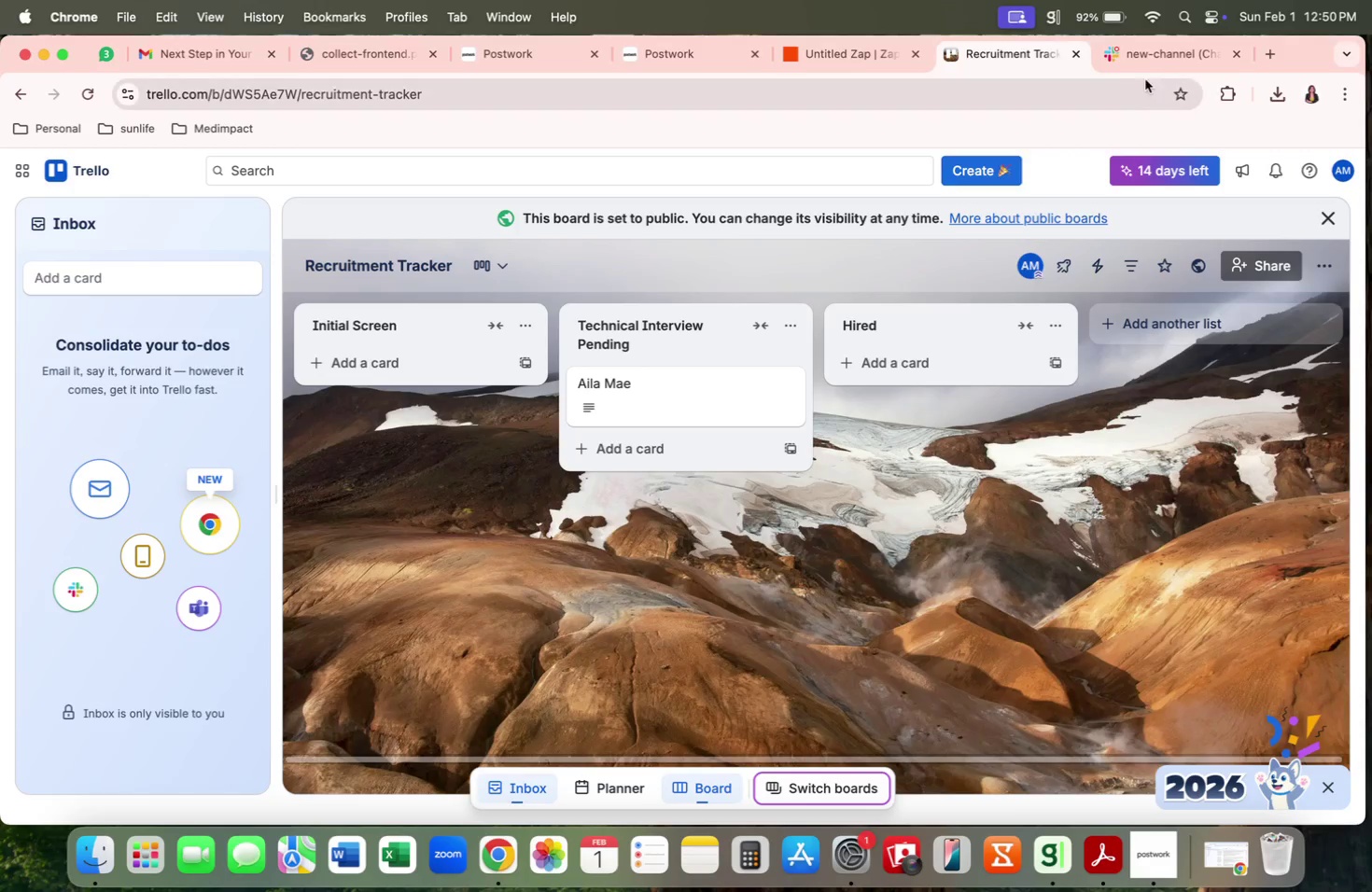 
left_click([1149, 77])
 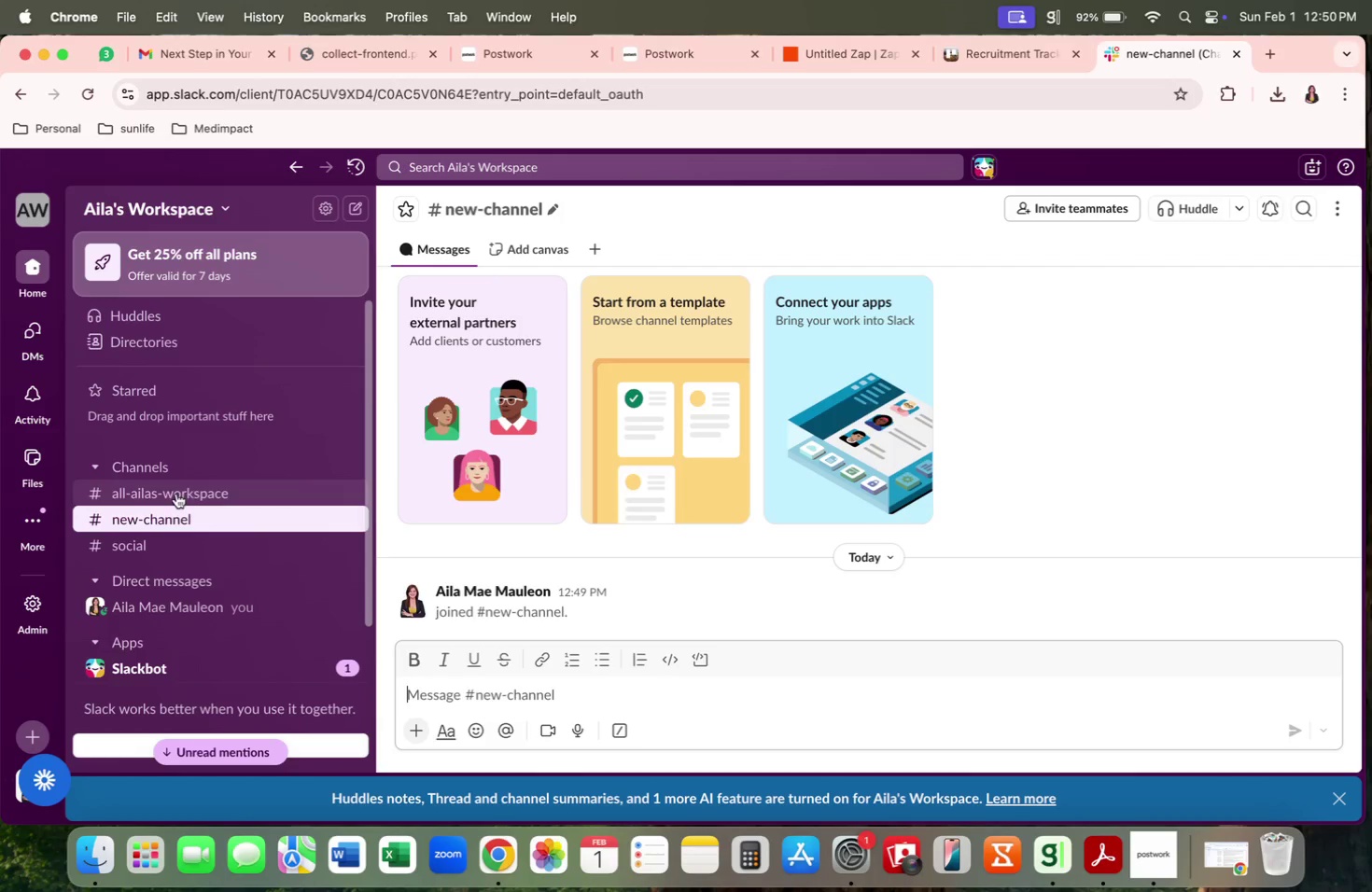 
left_click([547, 211])
 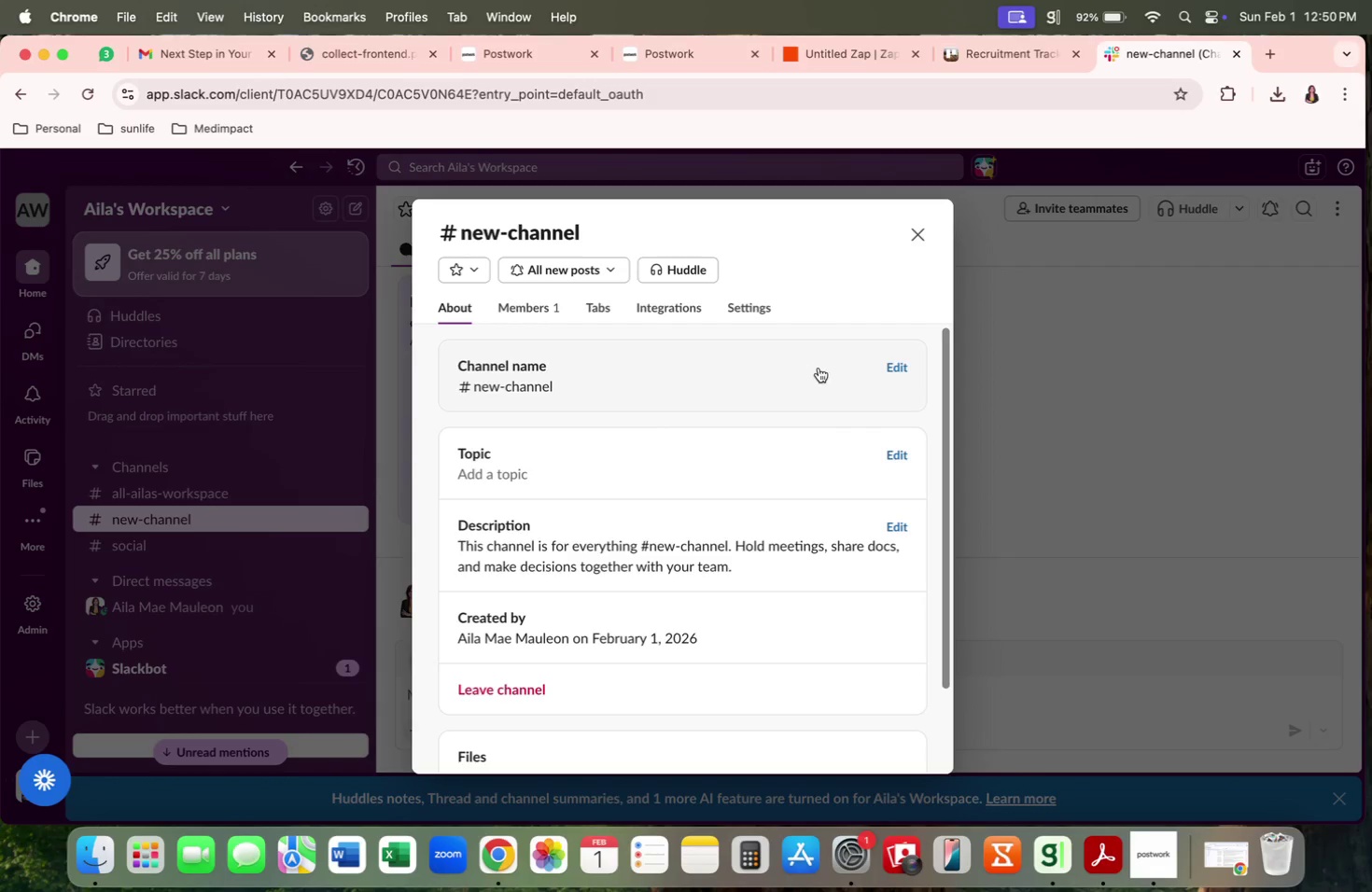 
left_click([902, 363])
 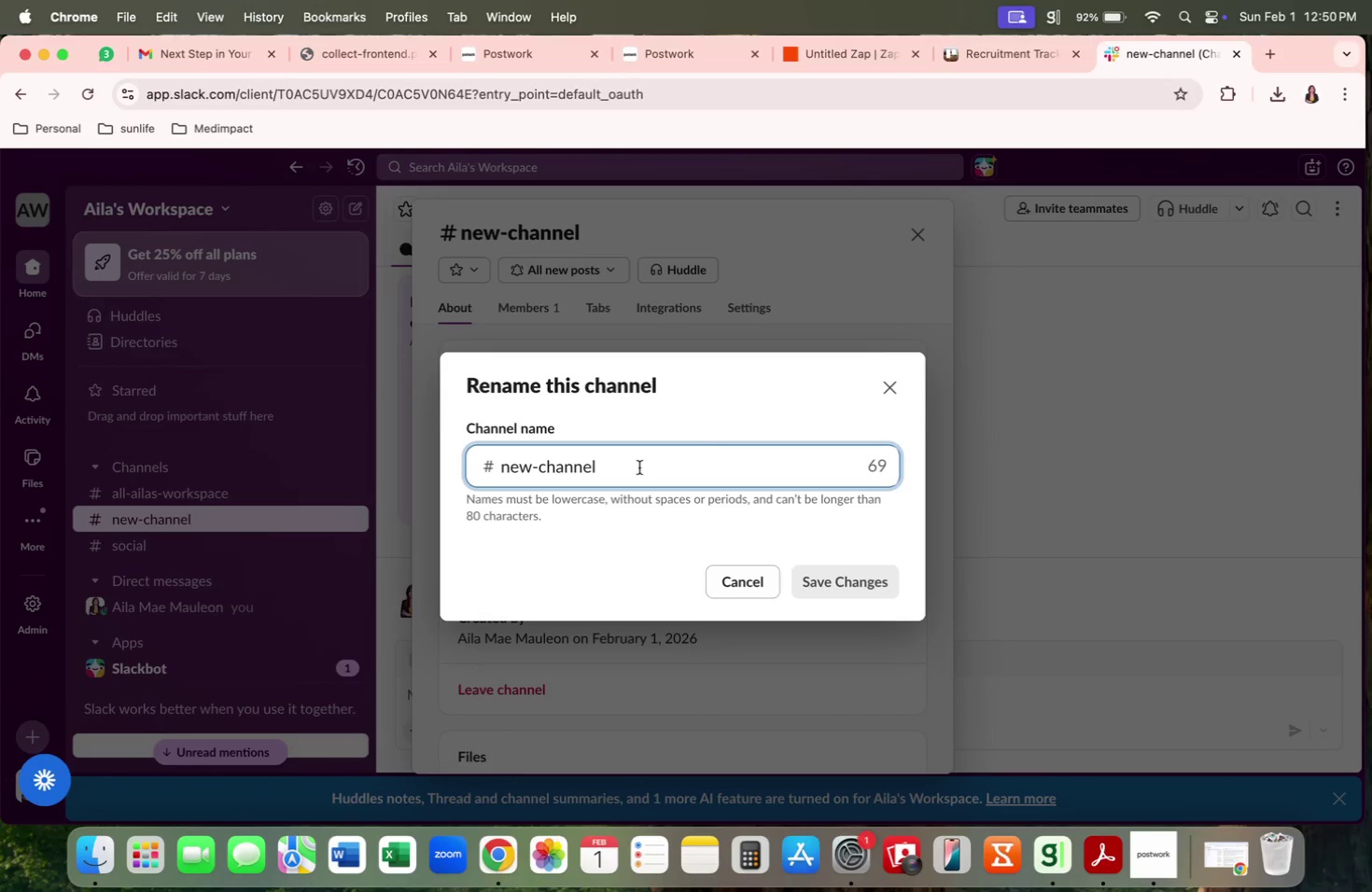 
left_click_drag(start_coordinate=[624, 473], to_coordinate=[506, 453])
 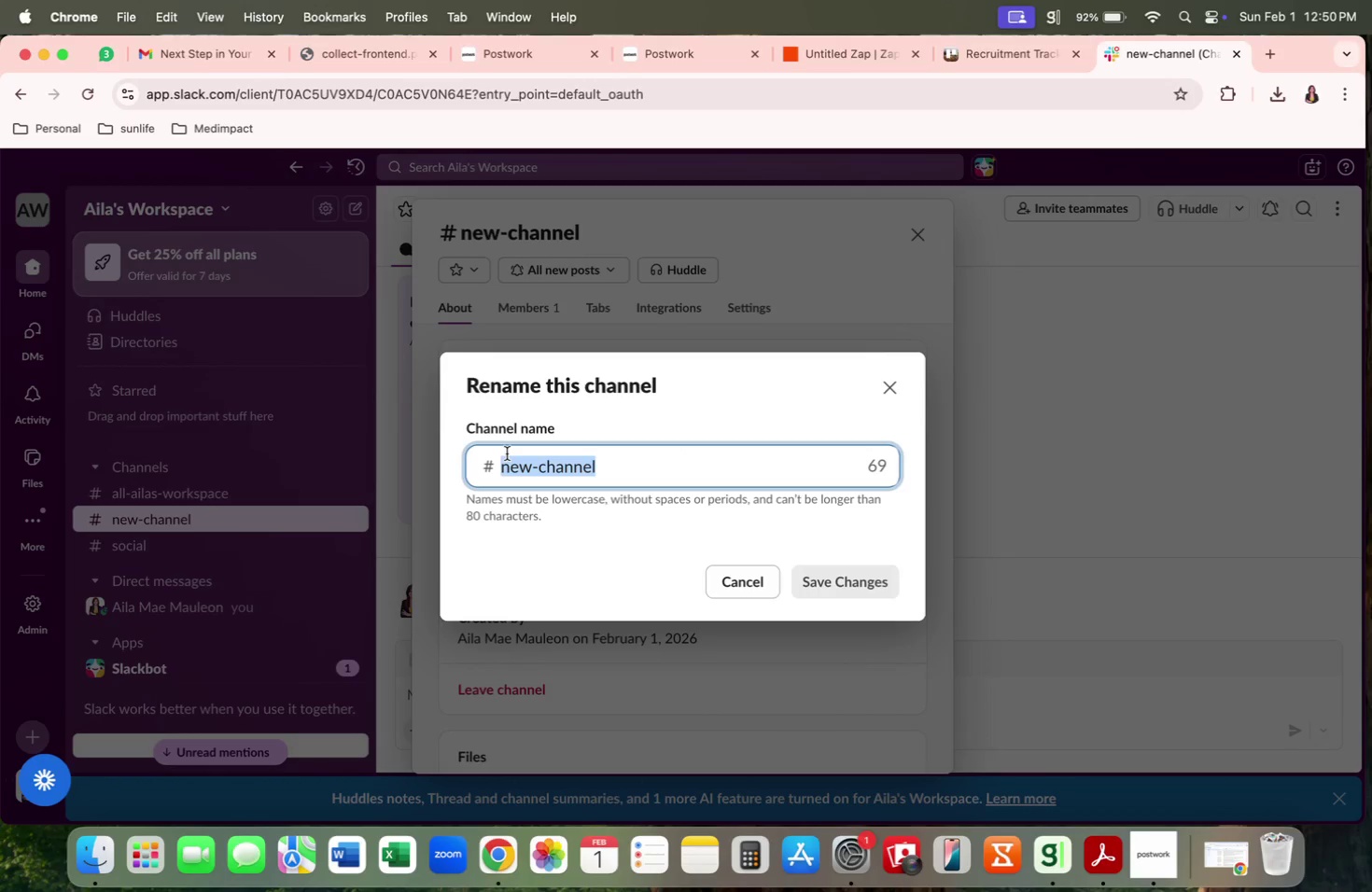 
type(recruitment alert)
 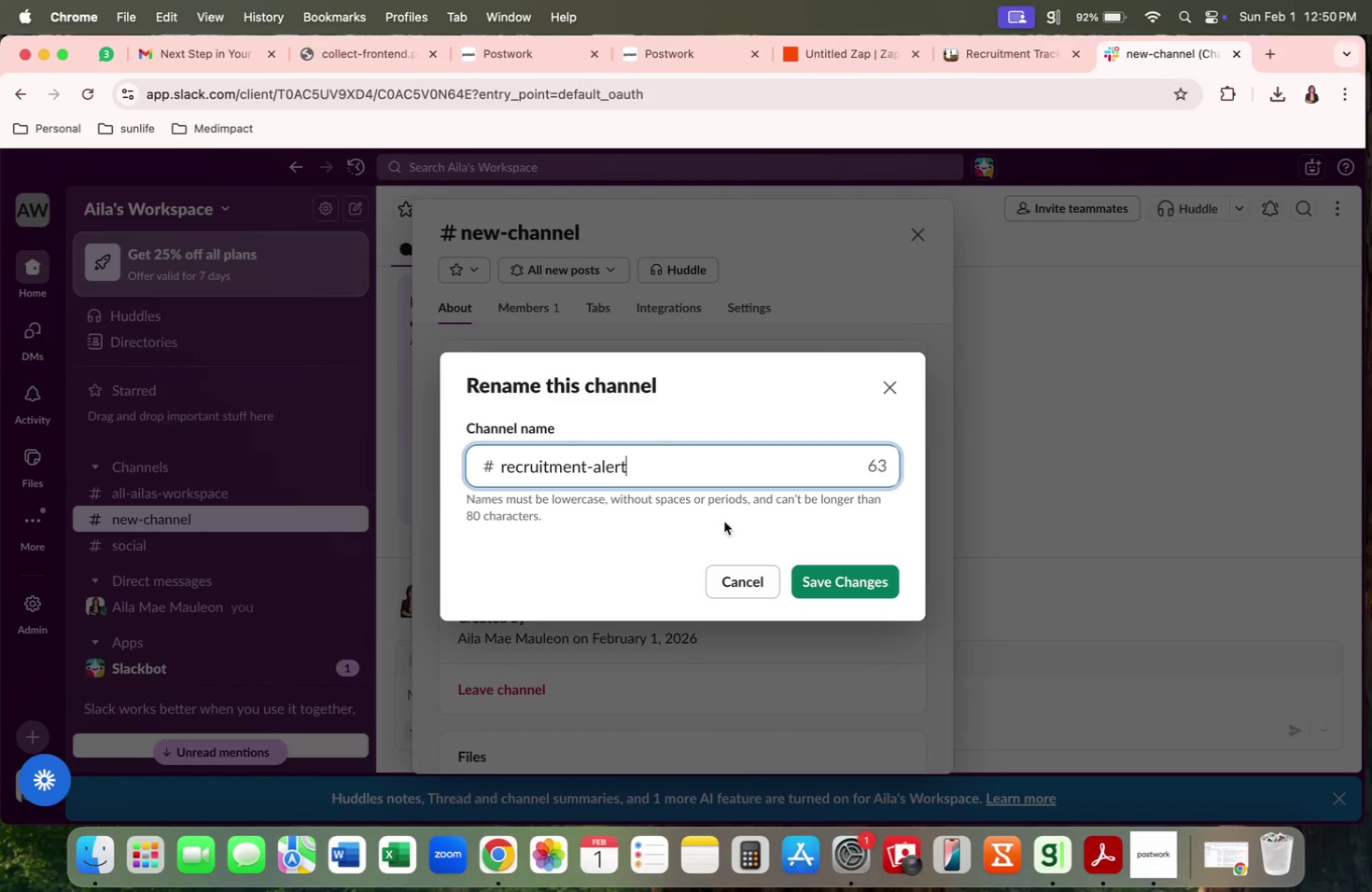 
left_click([859, 567])
 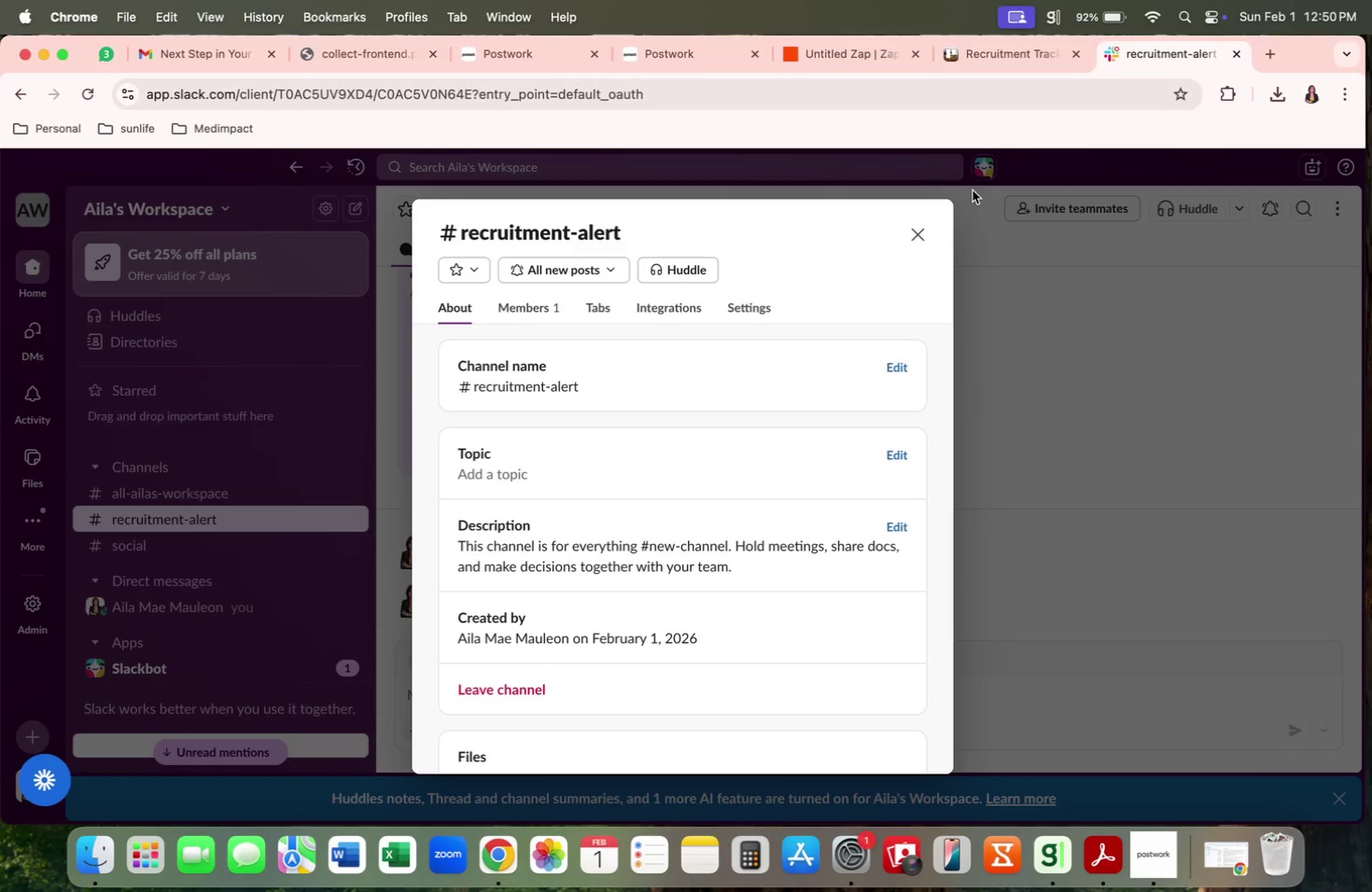 
left_click([1042, 58])
 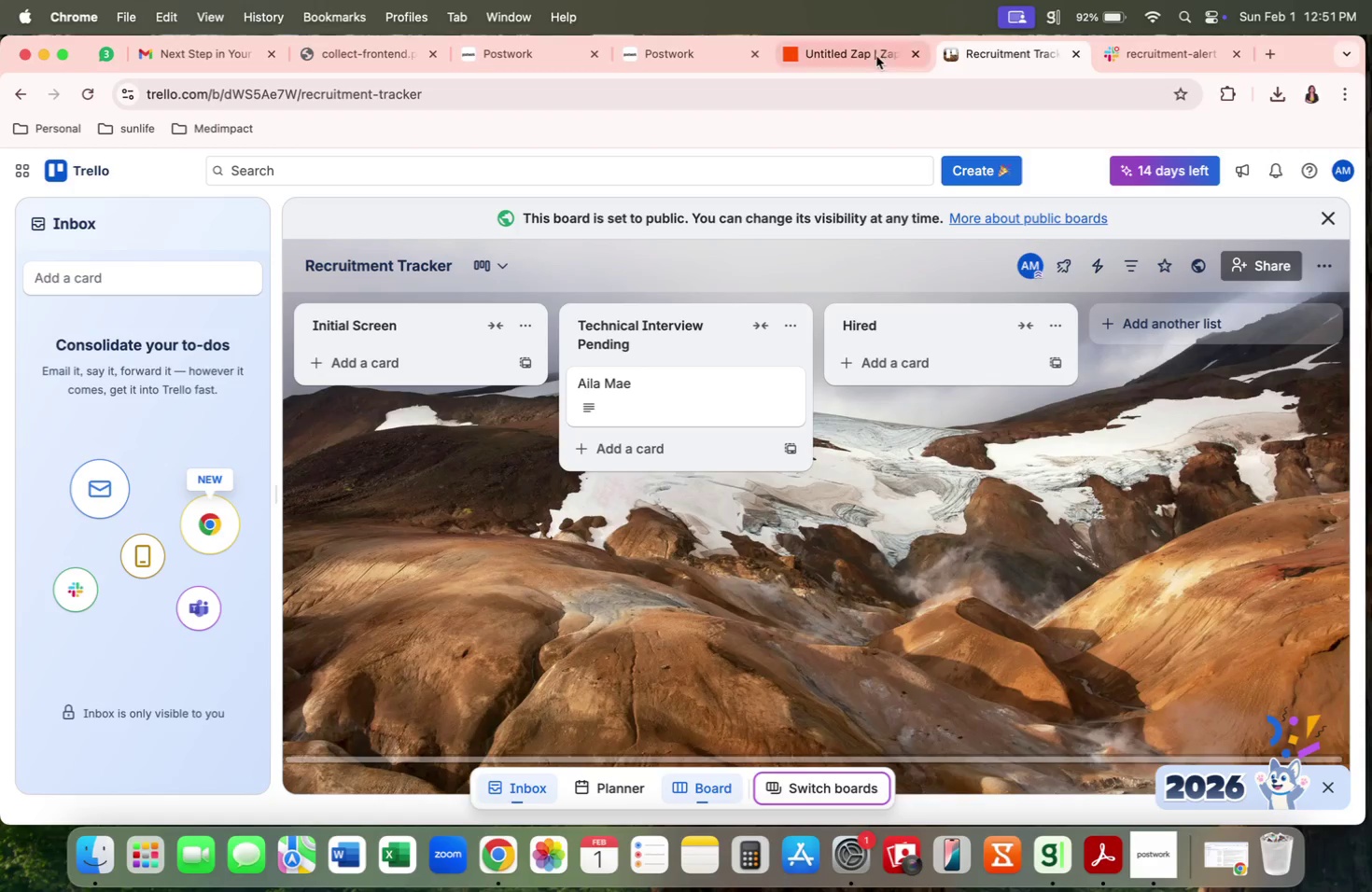 
left_click([858, 55])
 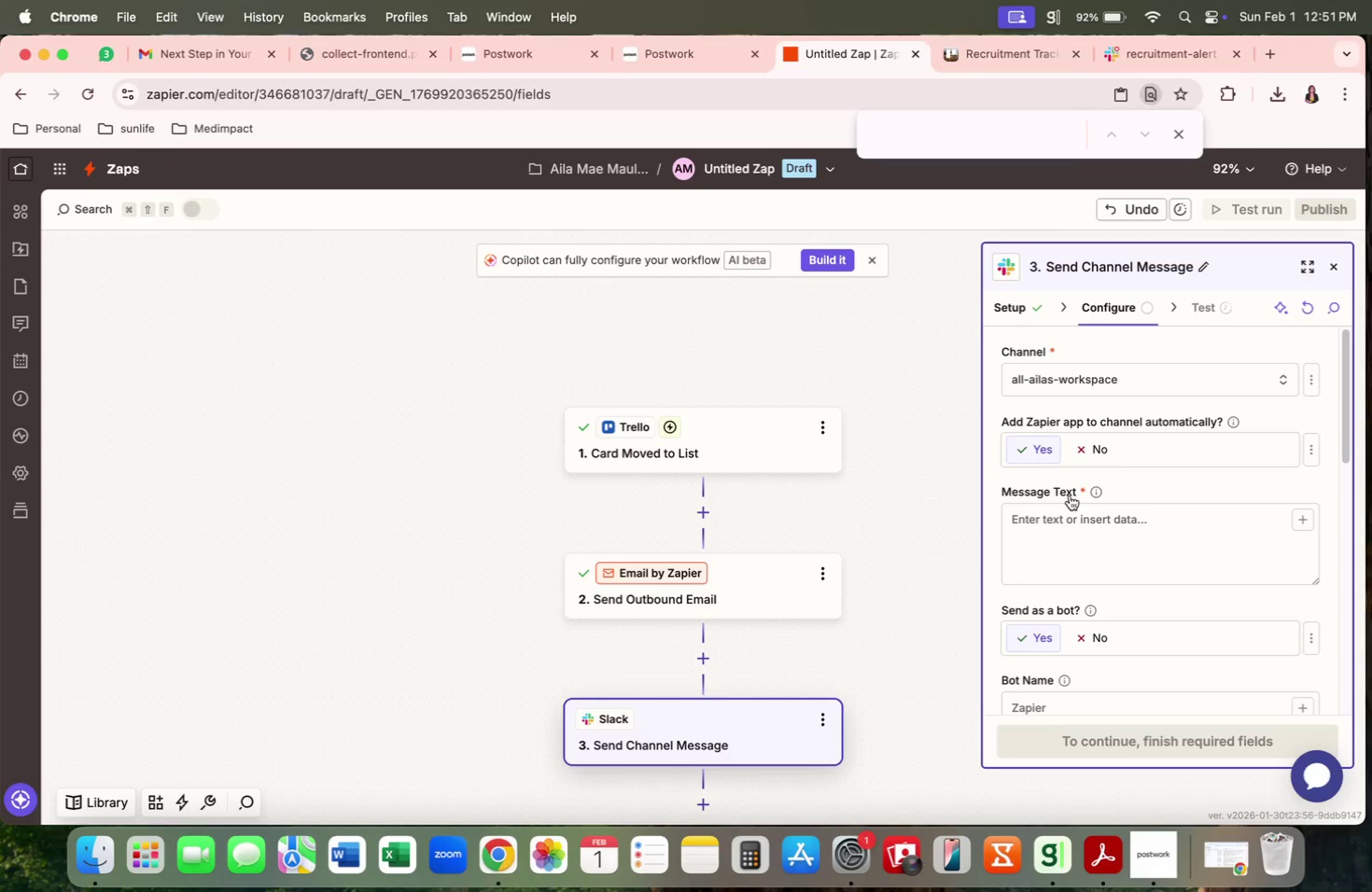 
left_click([1098, 371])
 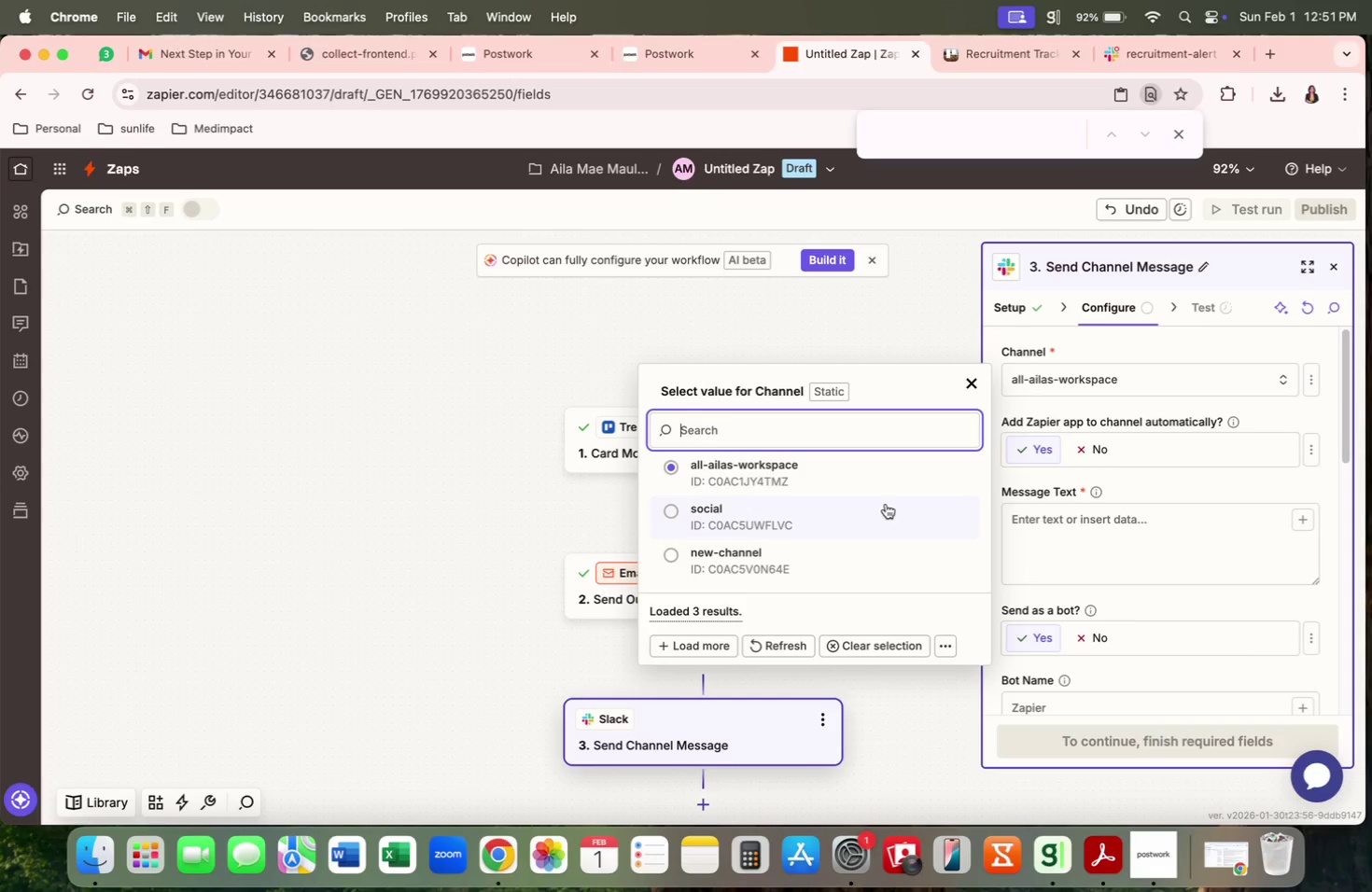 
left_click([711, 653])
 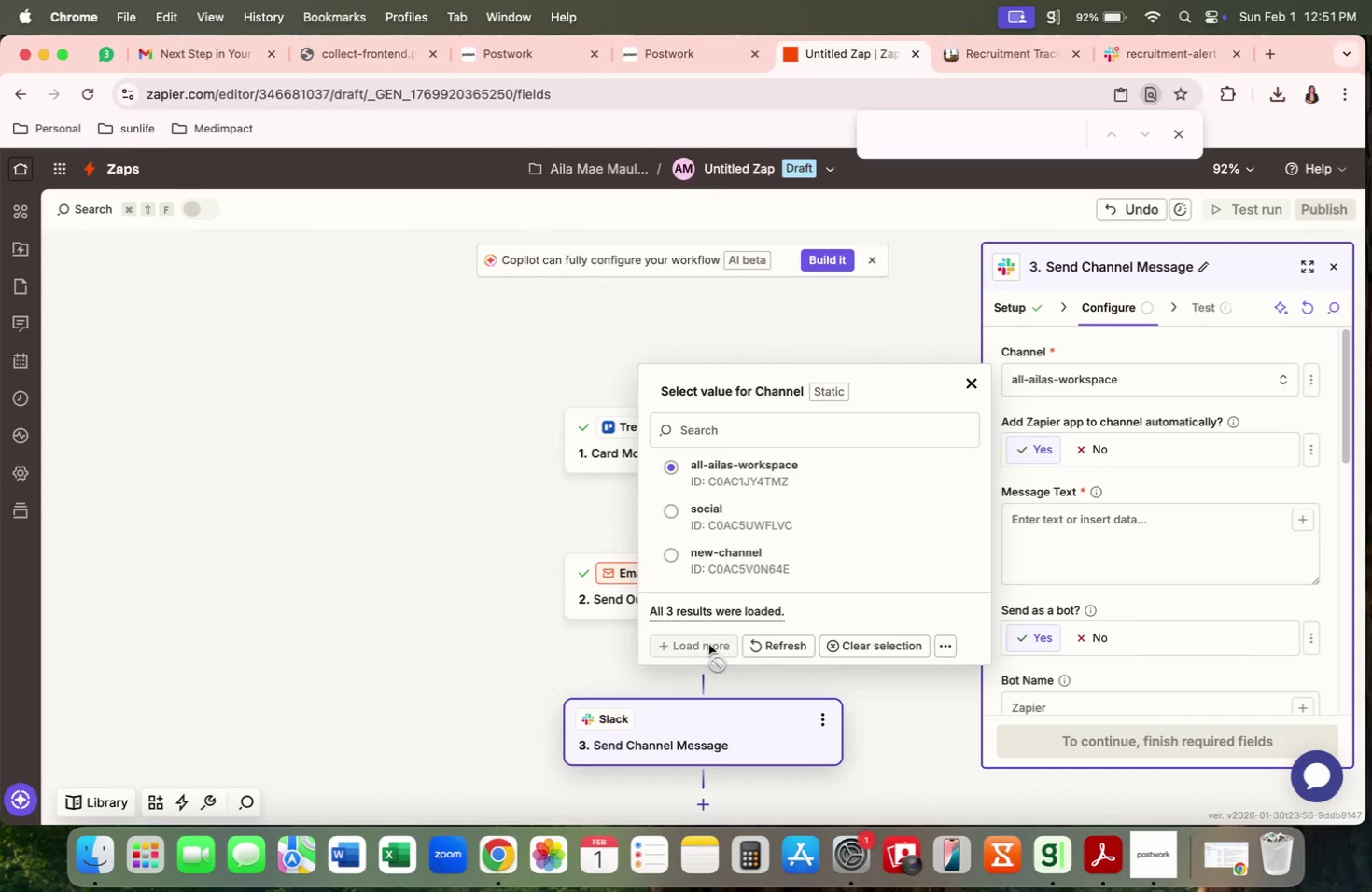 
left_click([775, 643])
 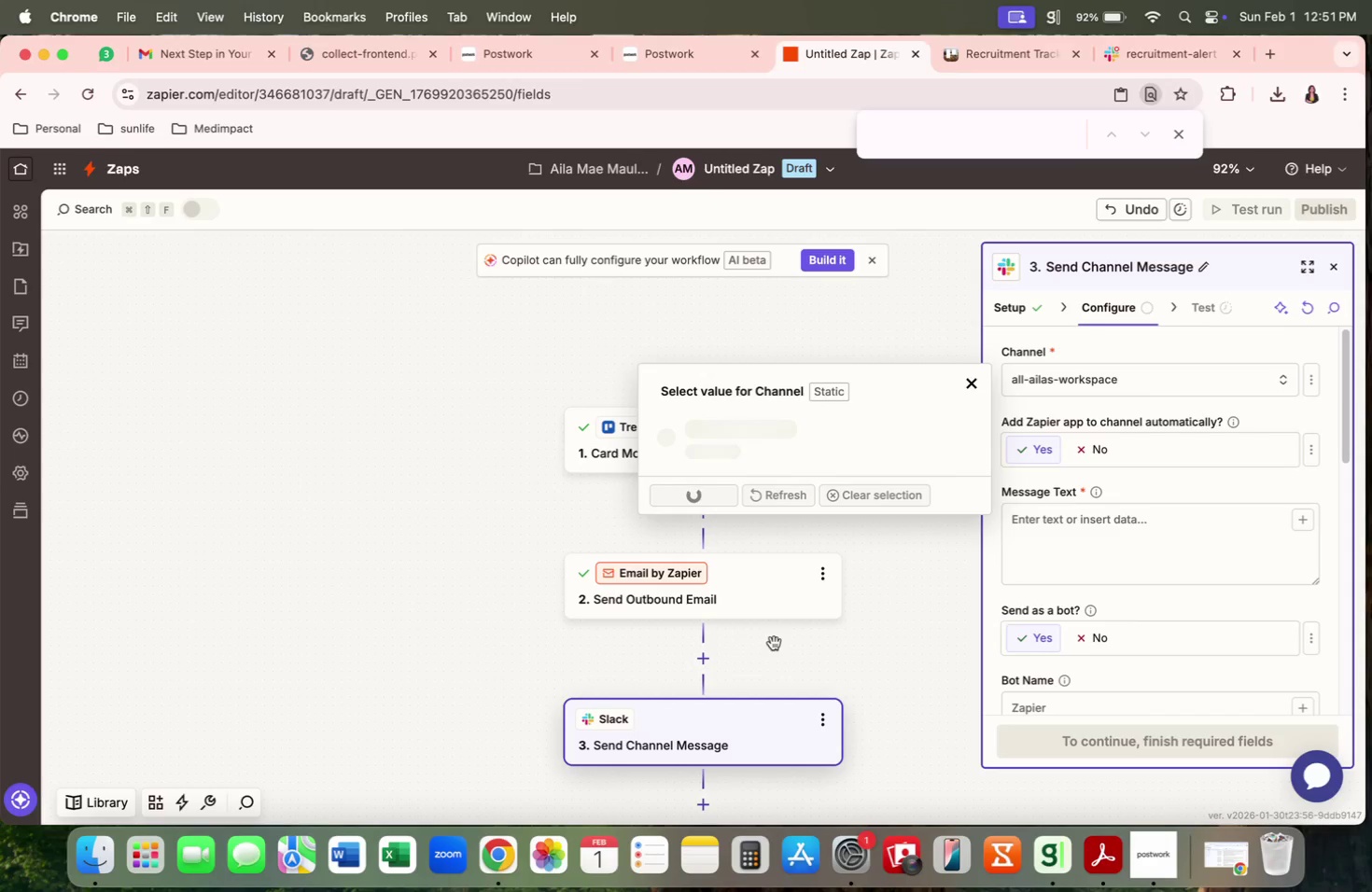 
mouse_move([793, 509])
 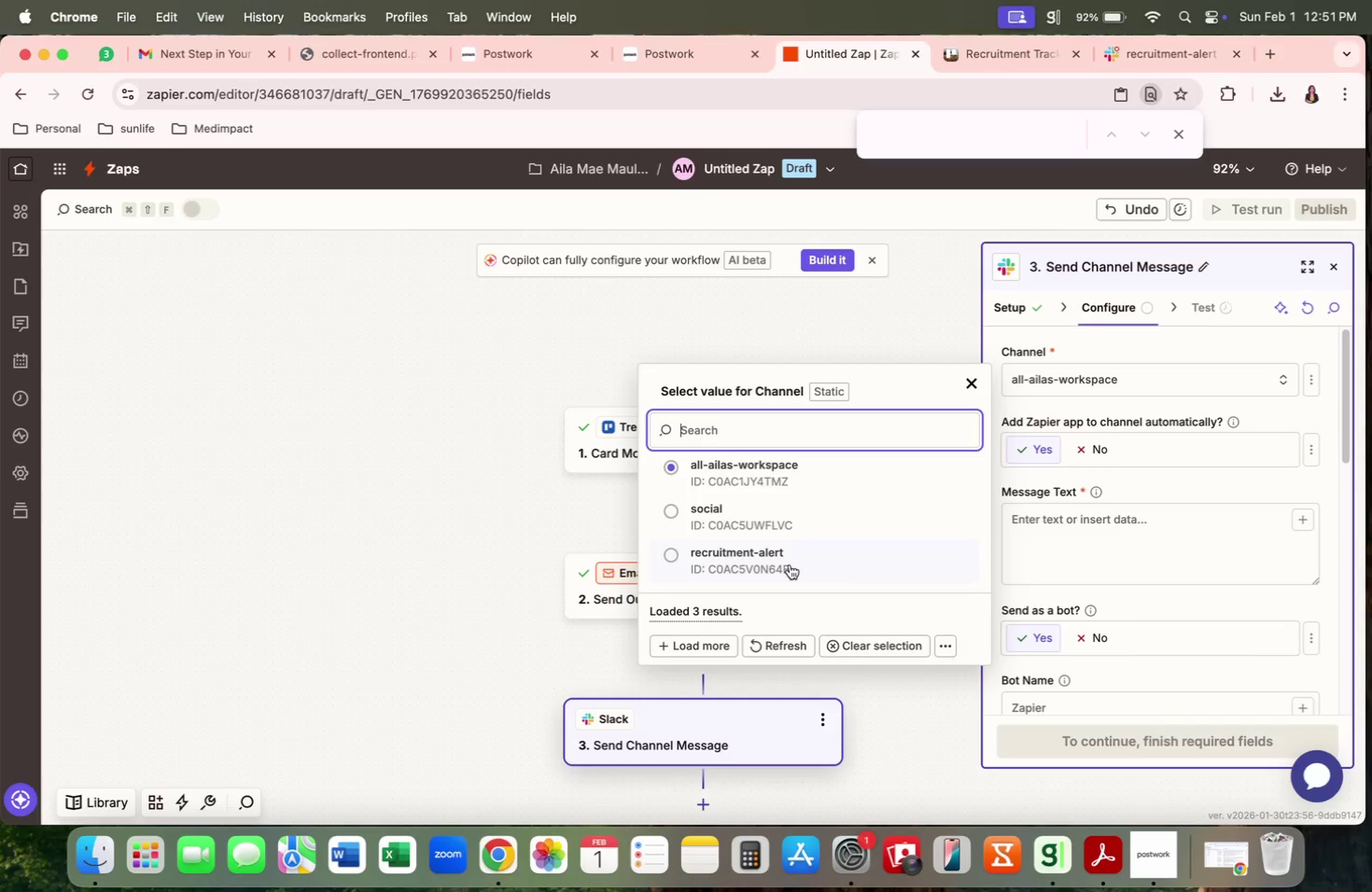 
left_click([789, 564])